 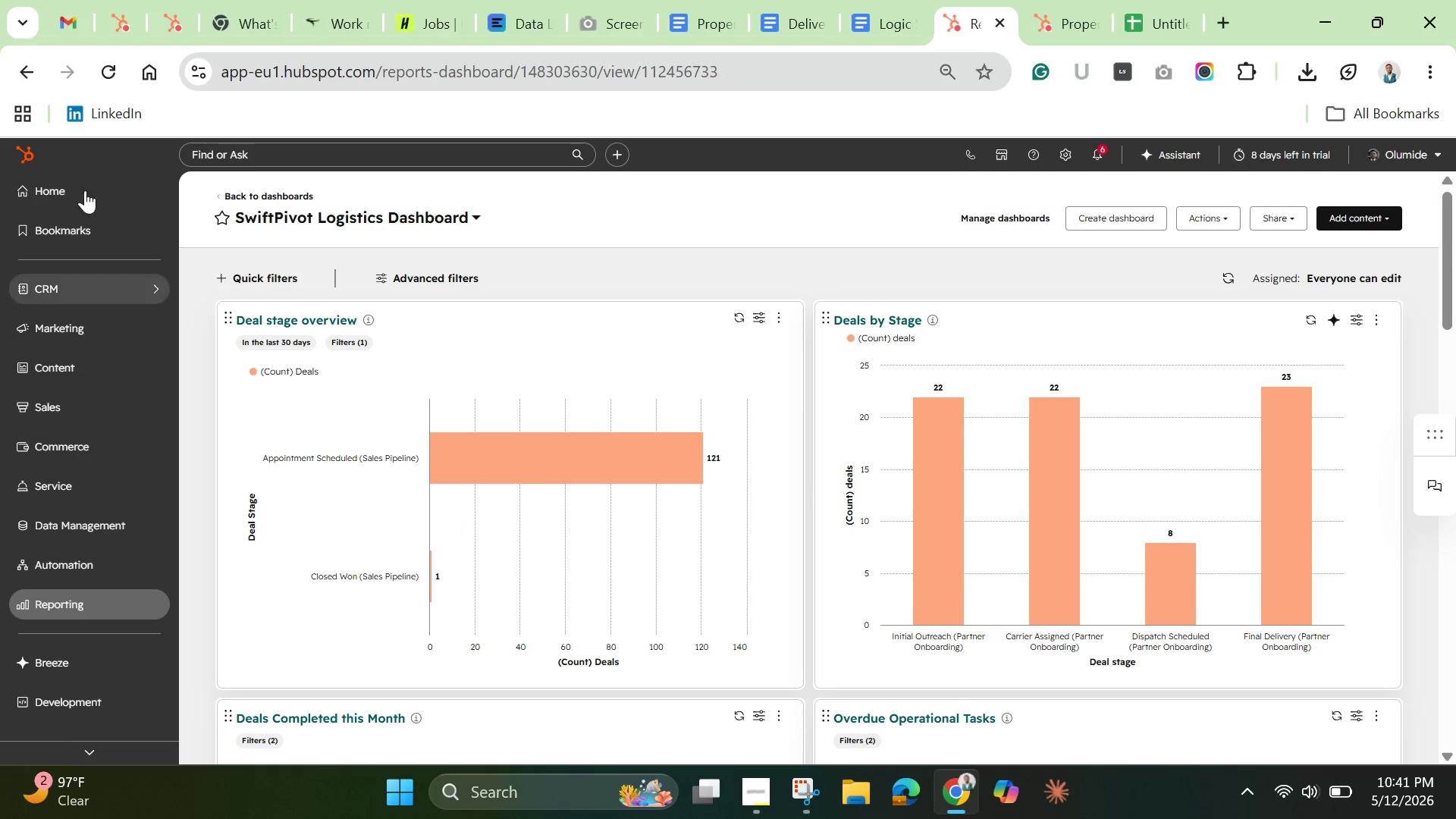 
left_click([121, 14])
 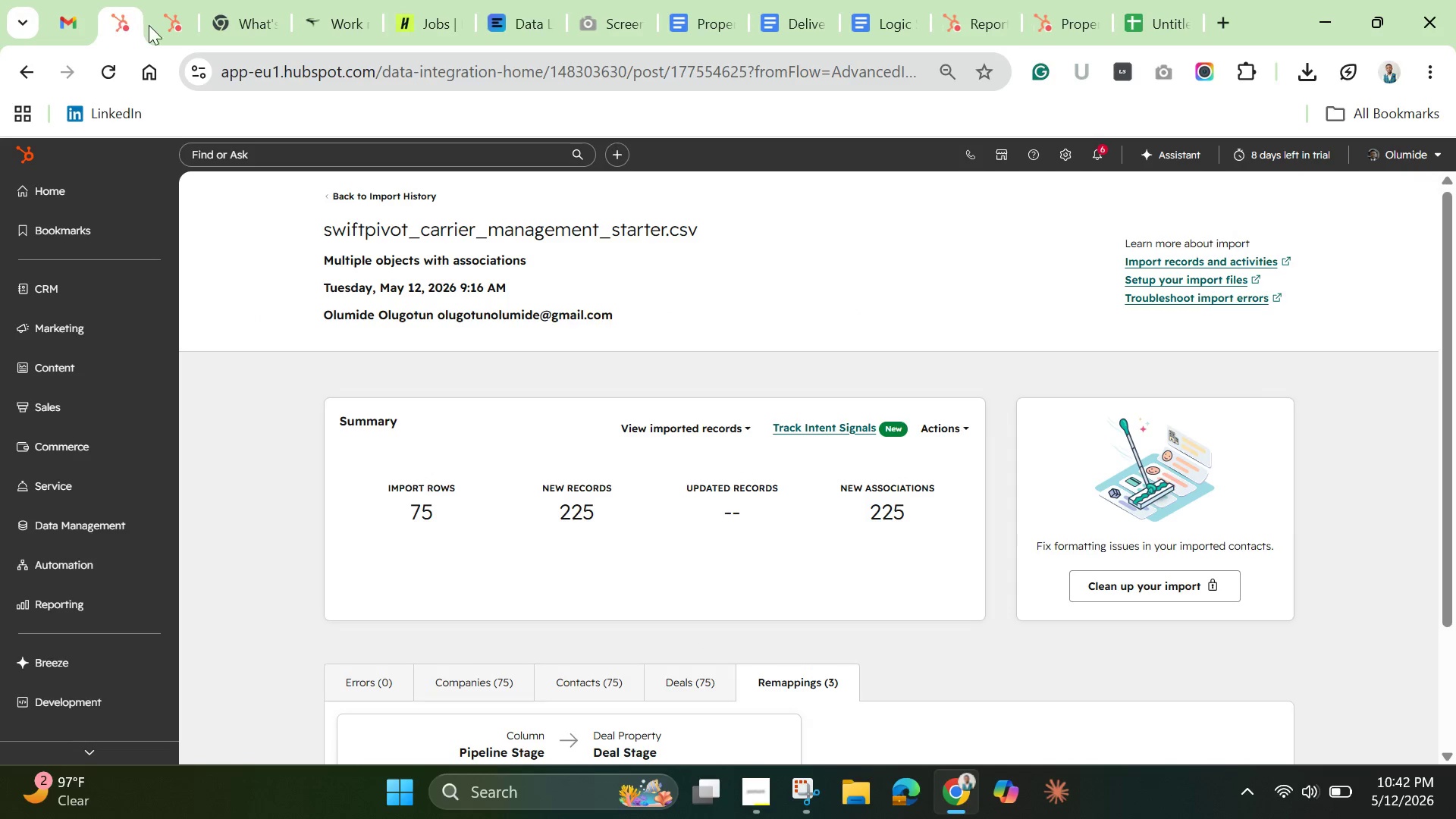 
wait(15.66)
 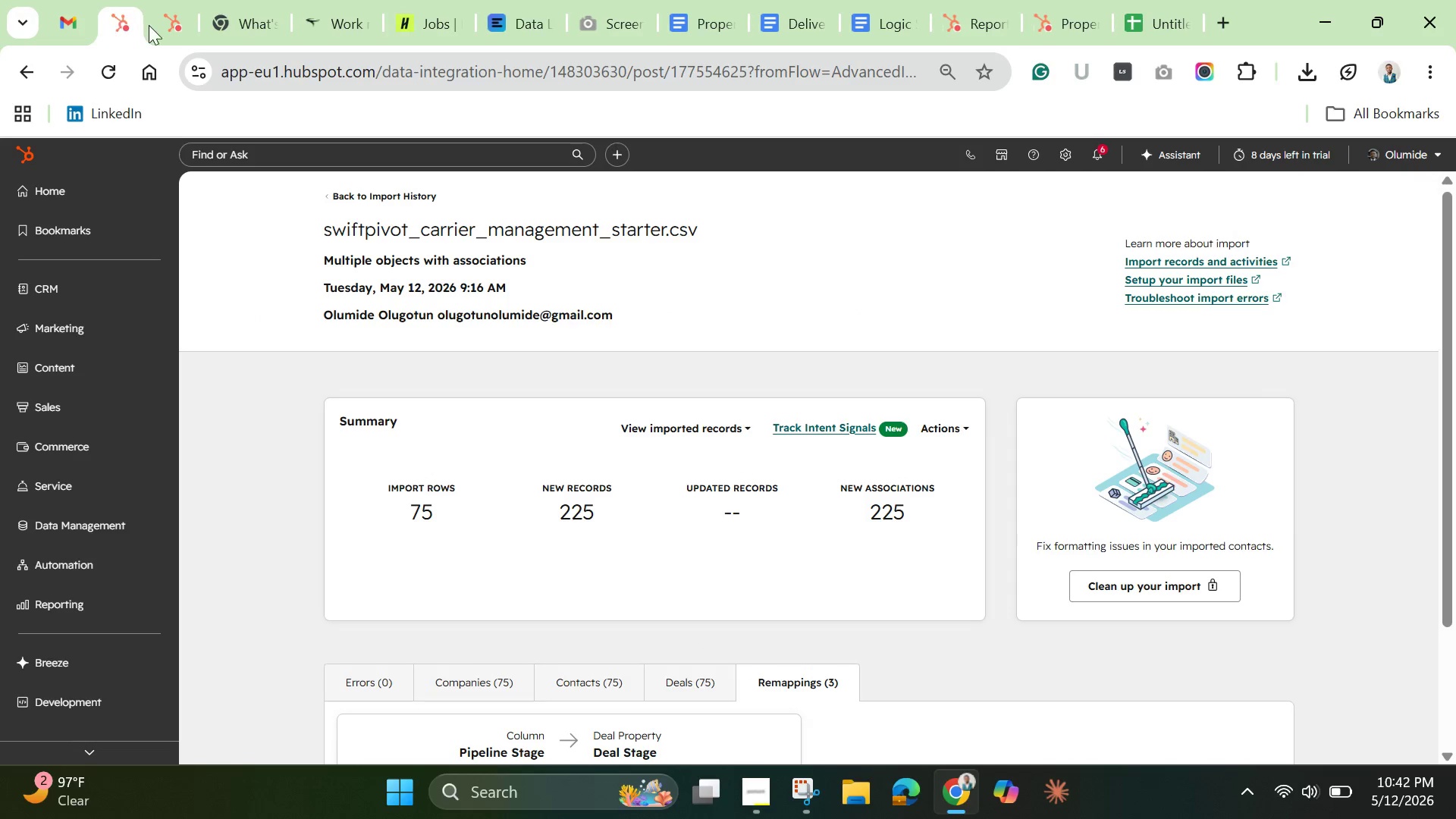 
left_click([170, 23])
 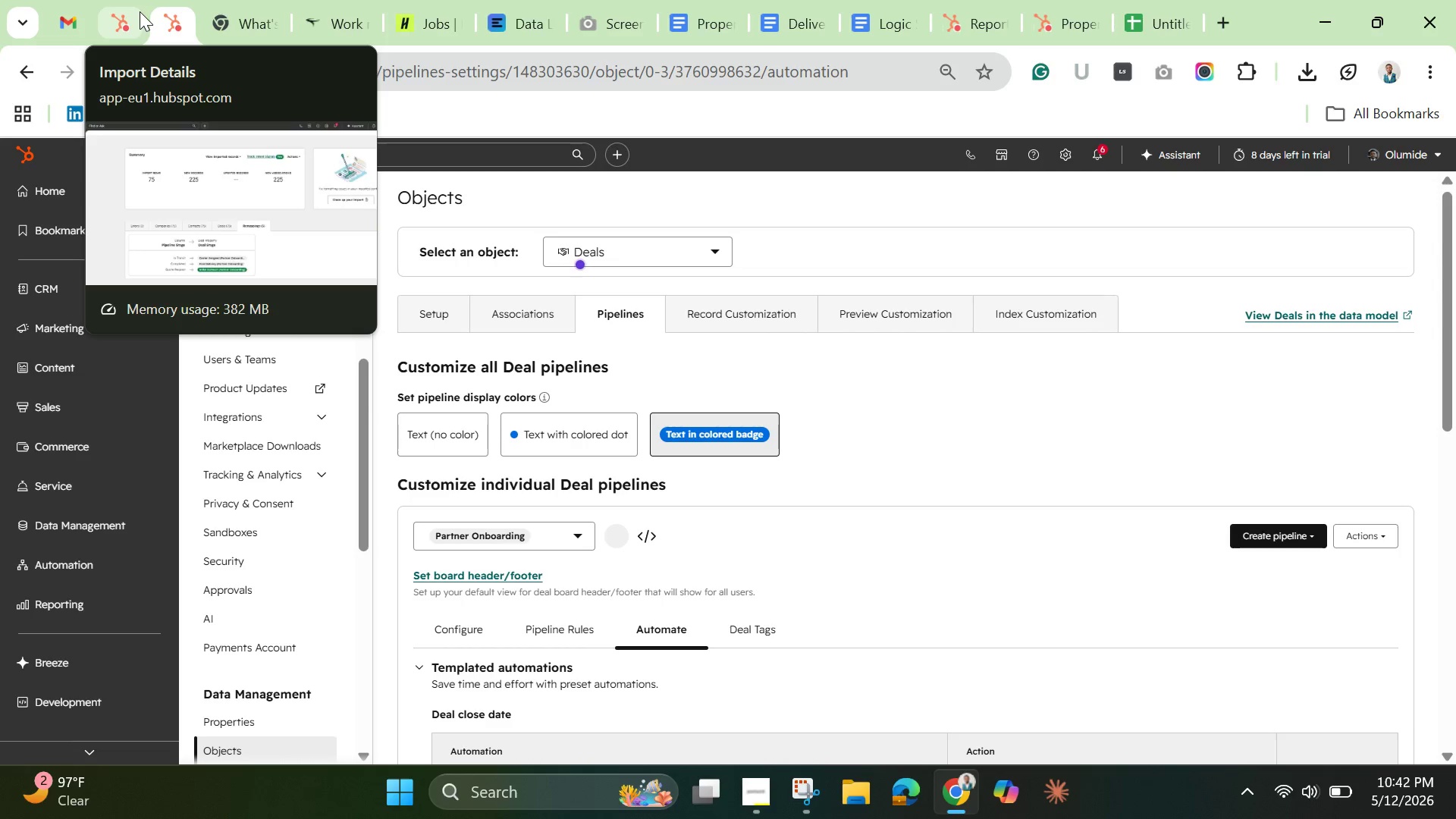 
wait(27.77)
 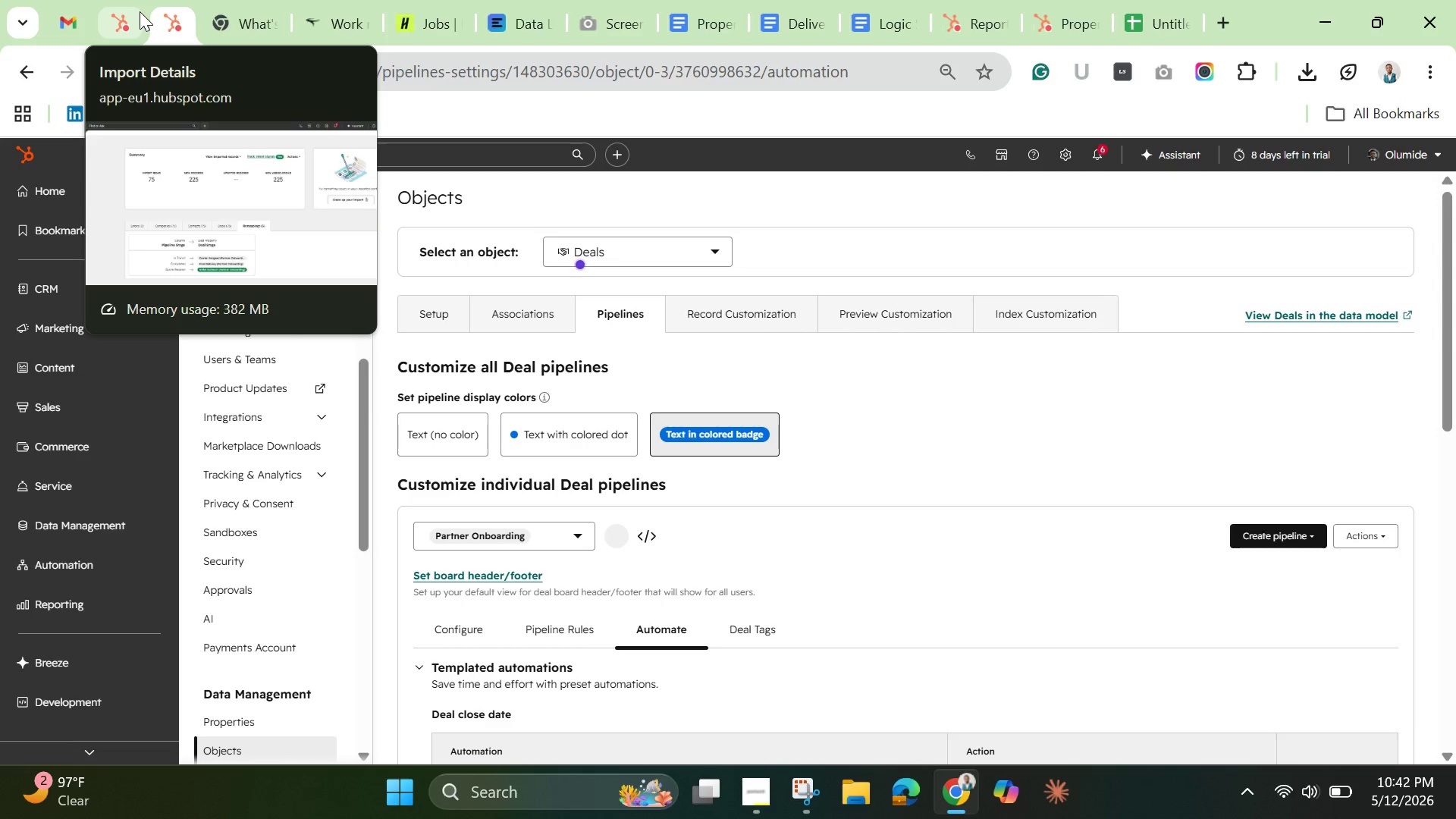 
left_click([984, 15])
 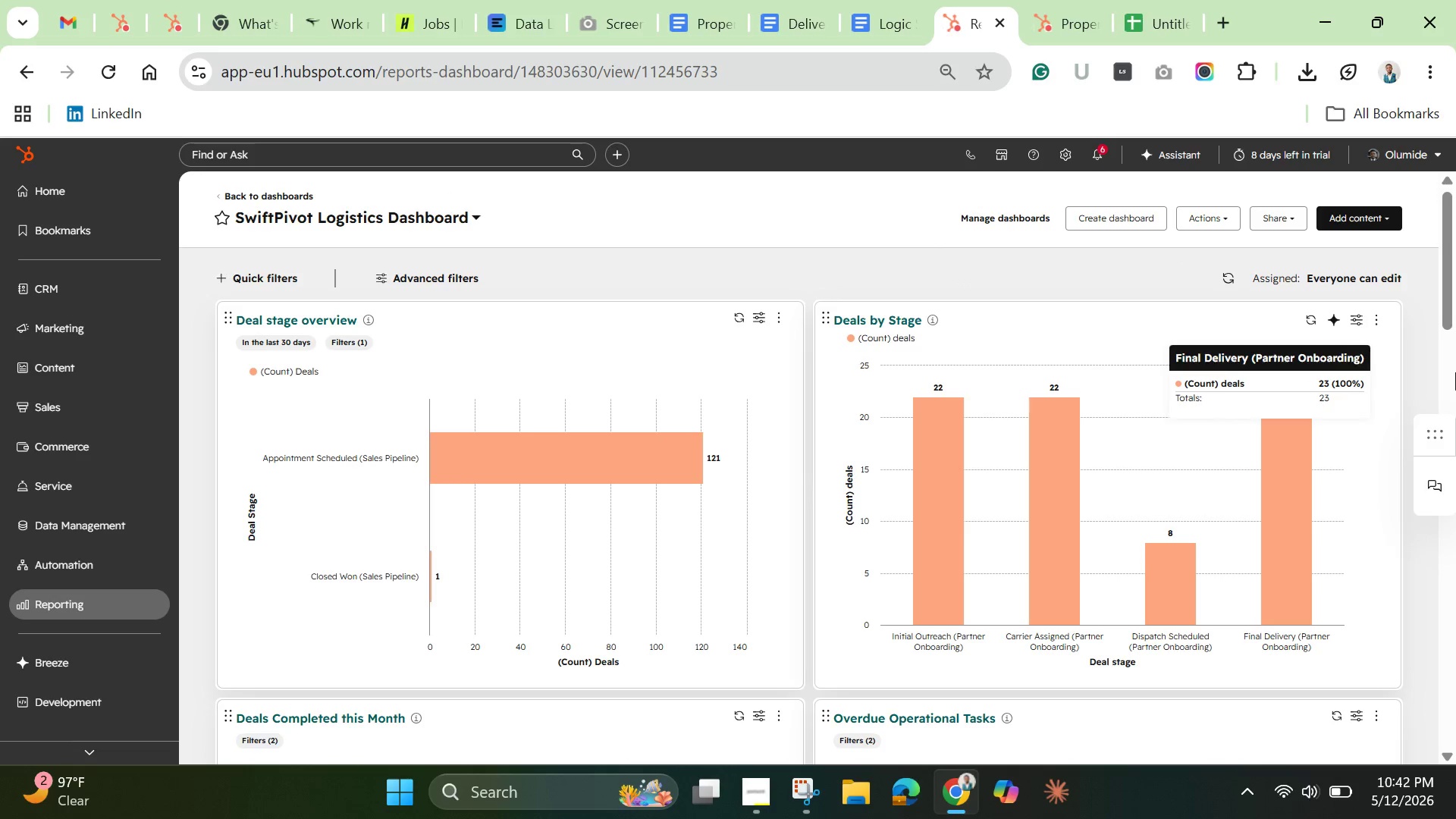 
wait(5.53)
 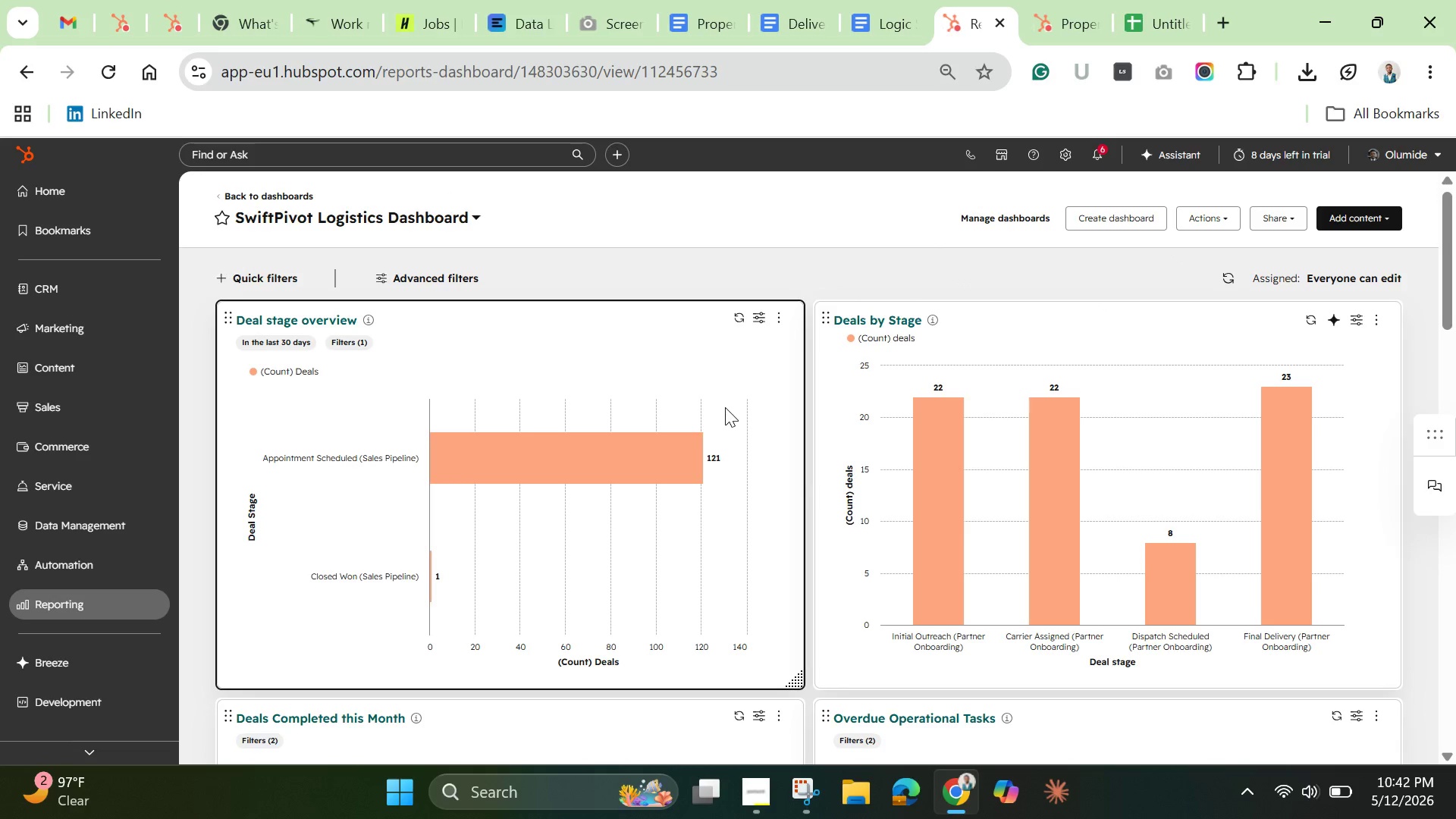 
left_click_drag(start_coordinate=[1445, 287], to_coordinate=[1396, 253])
 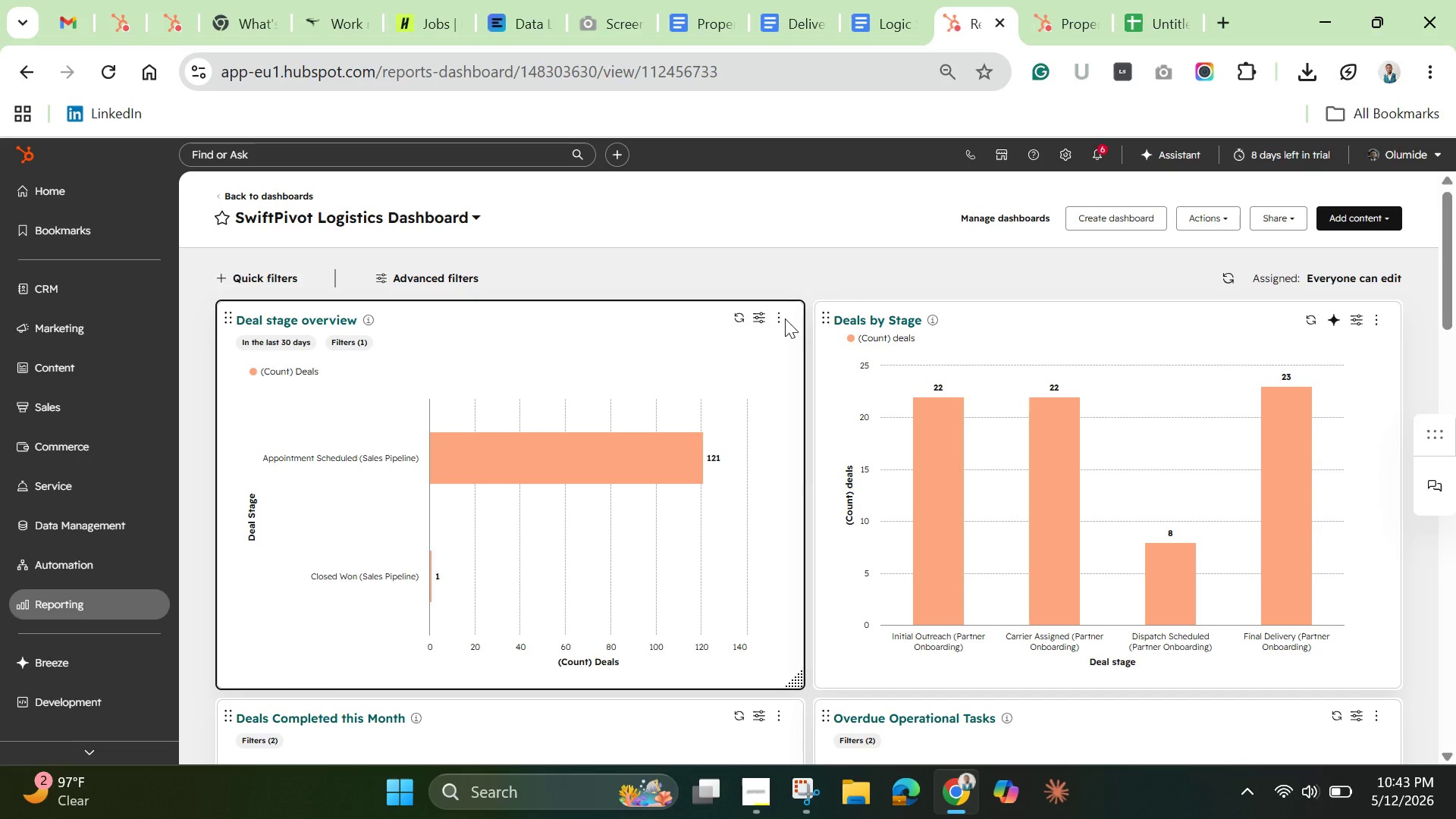 
wait(6.53)
 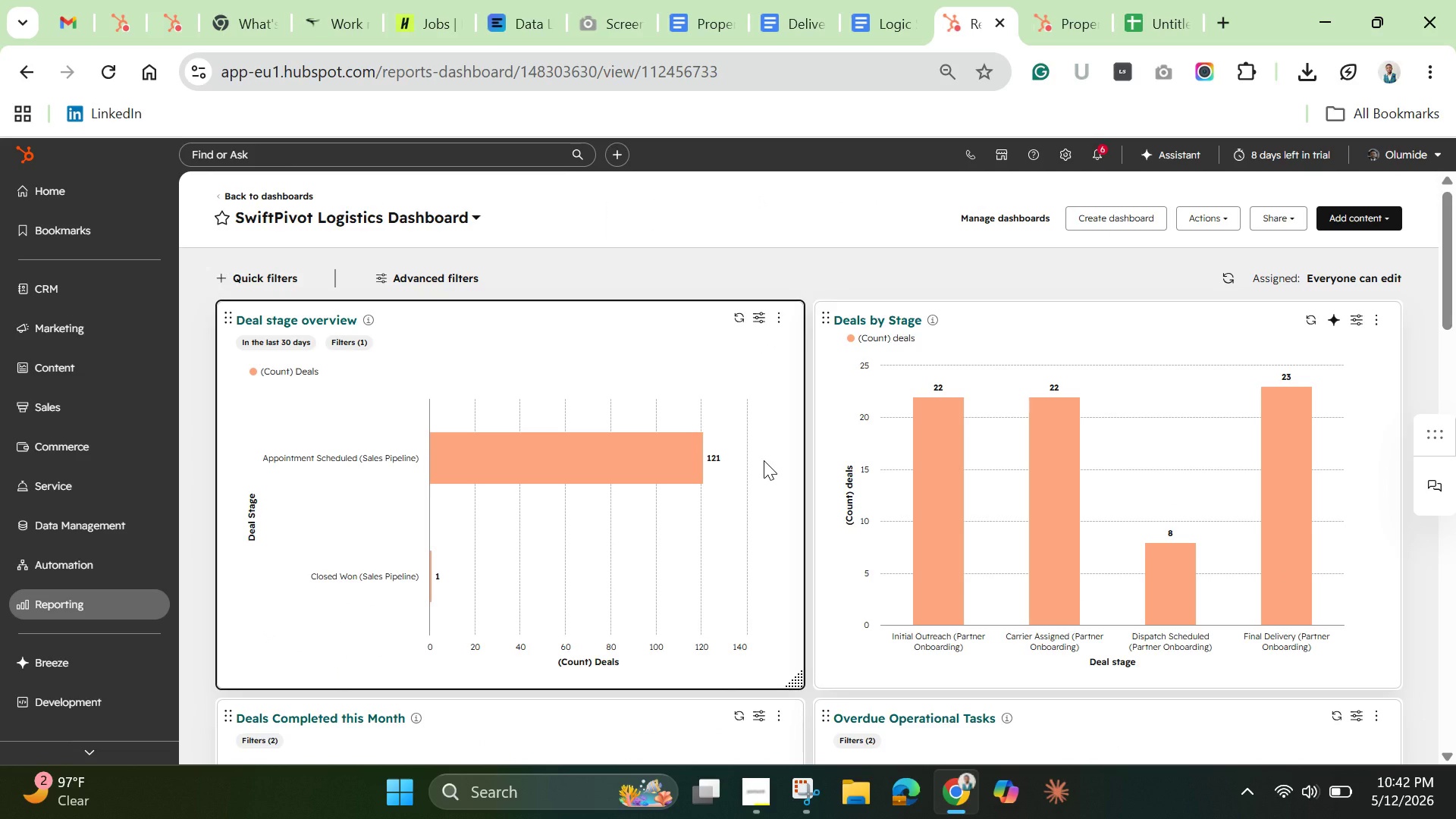 
left_click([785, 326])
 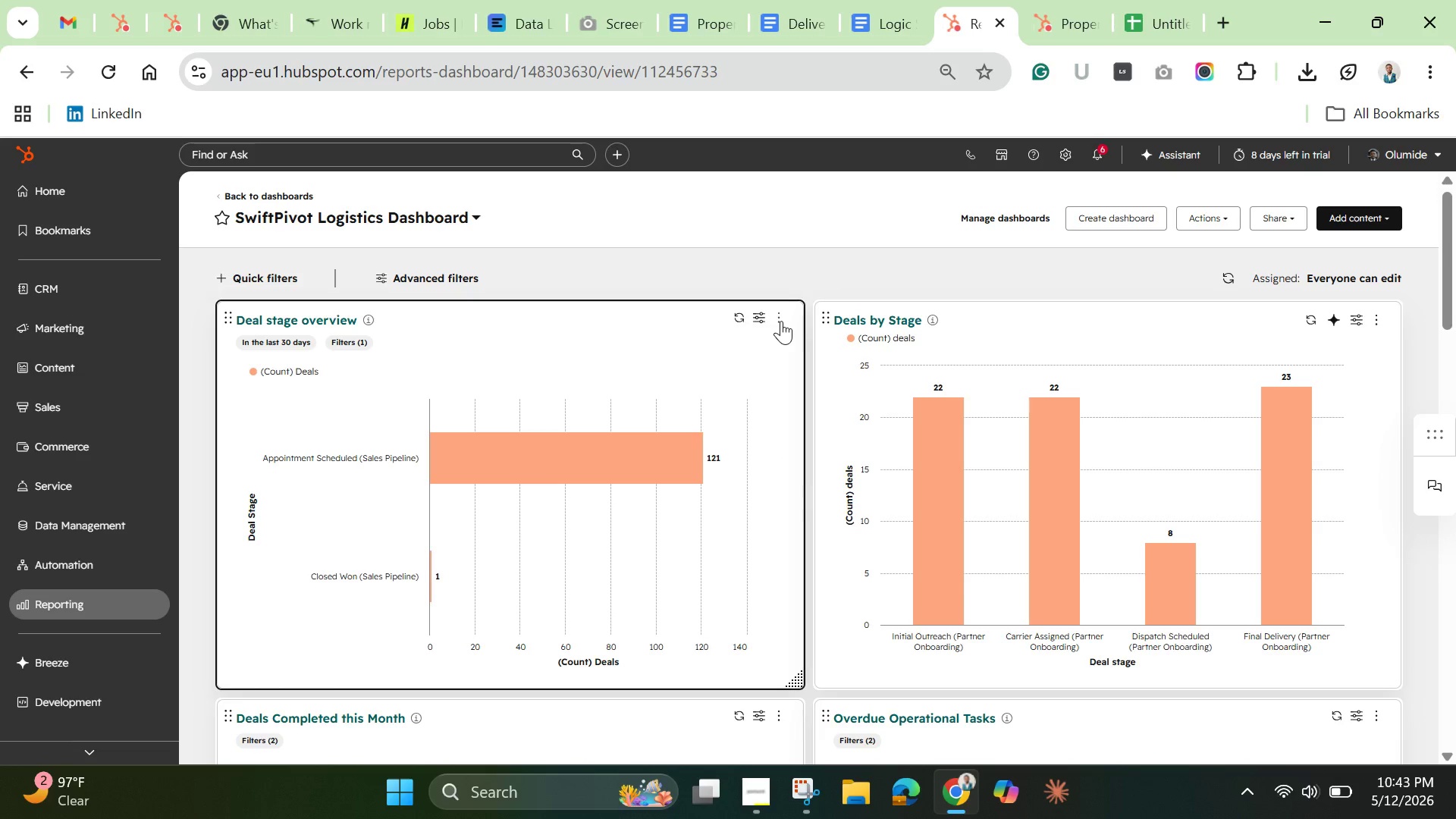 
left_click([781, 321])
 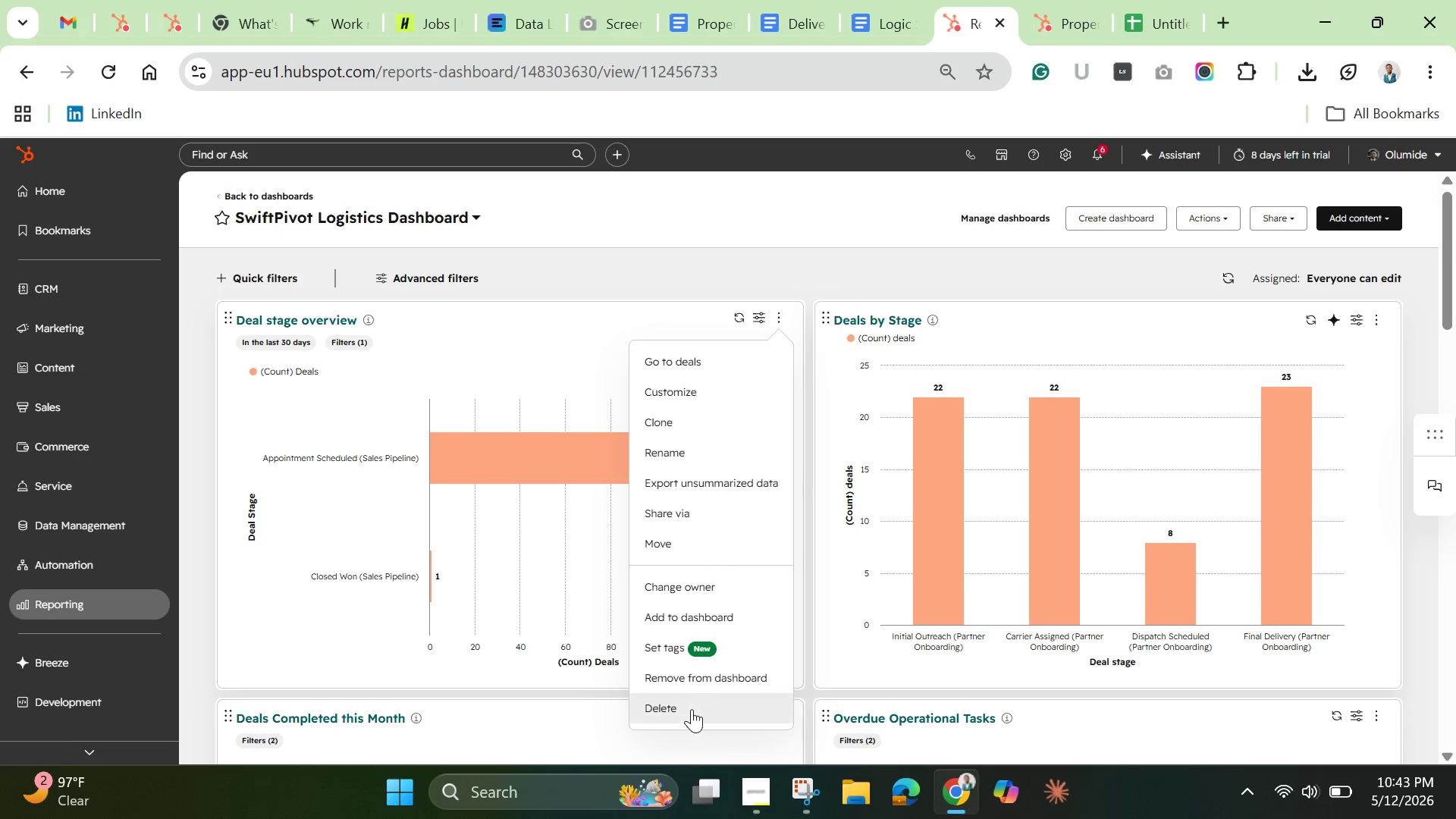 
left_click([698, 679])
 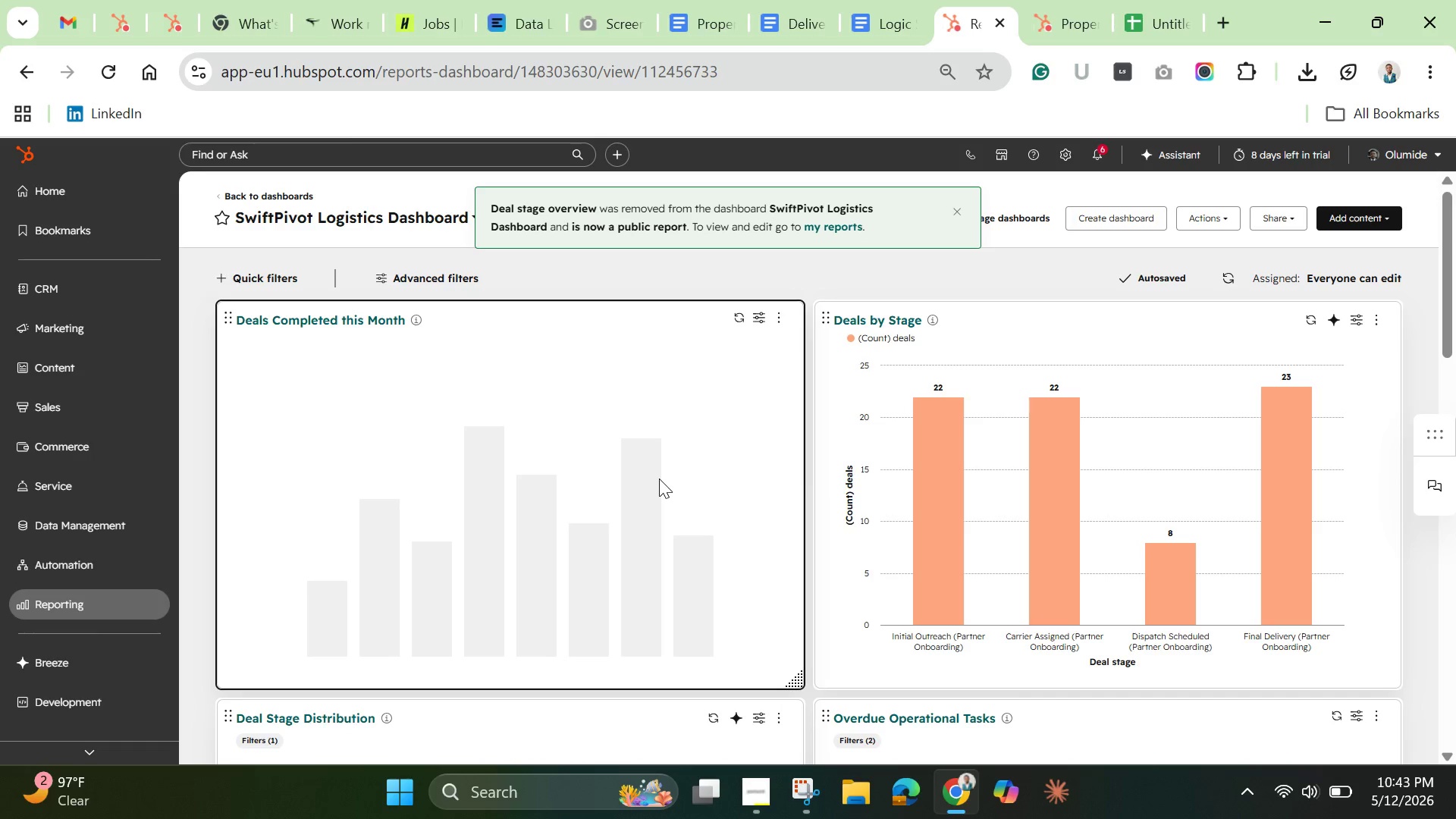 
wait(12.16)
 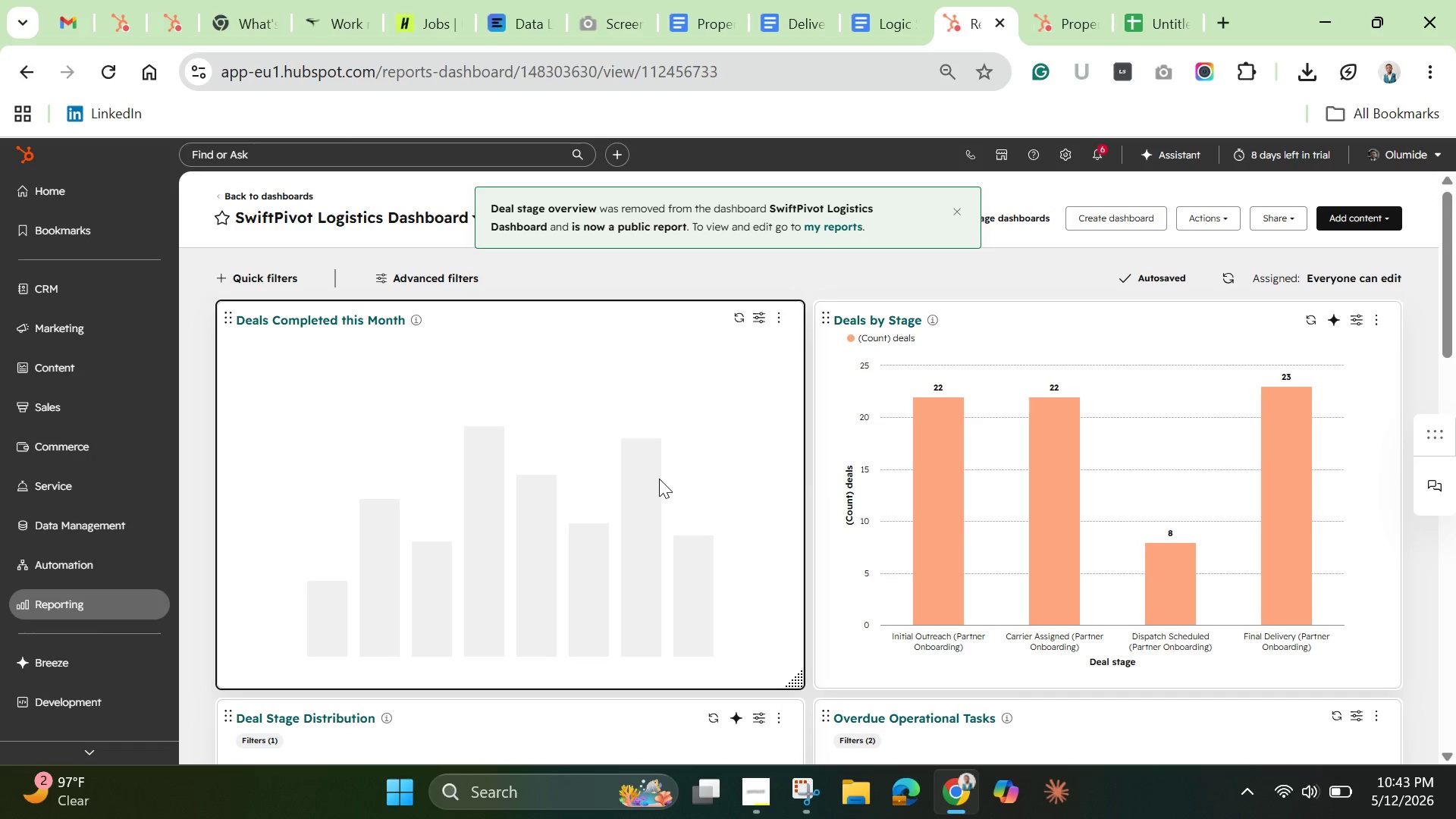 
scroll: coordinate [655, 491], scroll_direction: down, amount: 8.0
 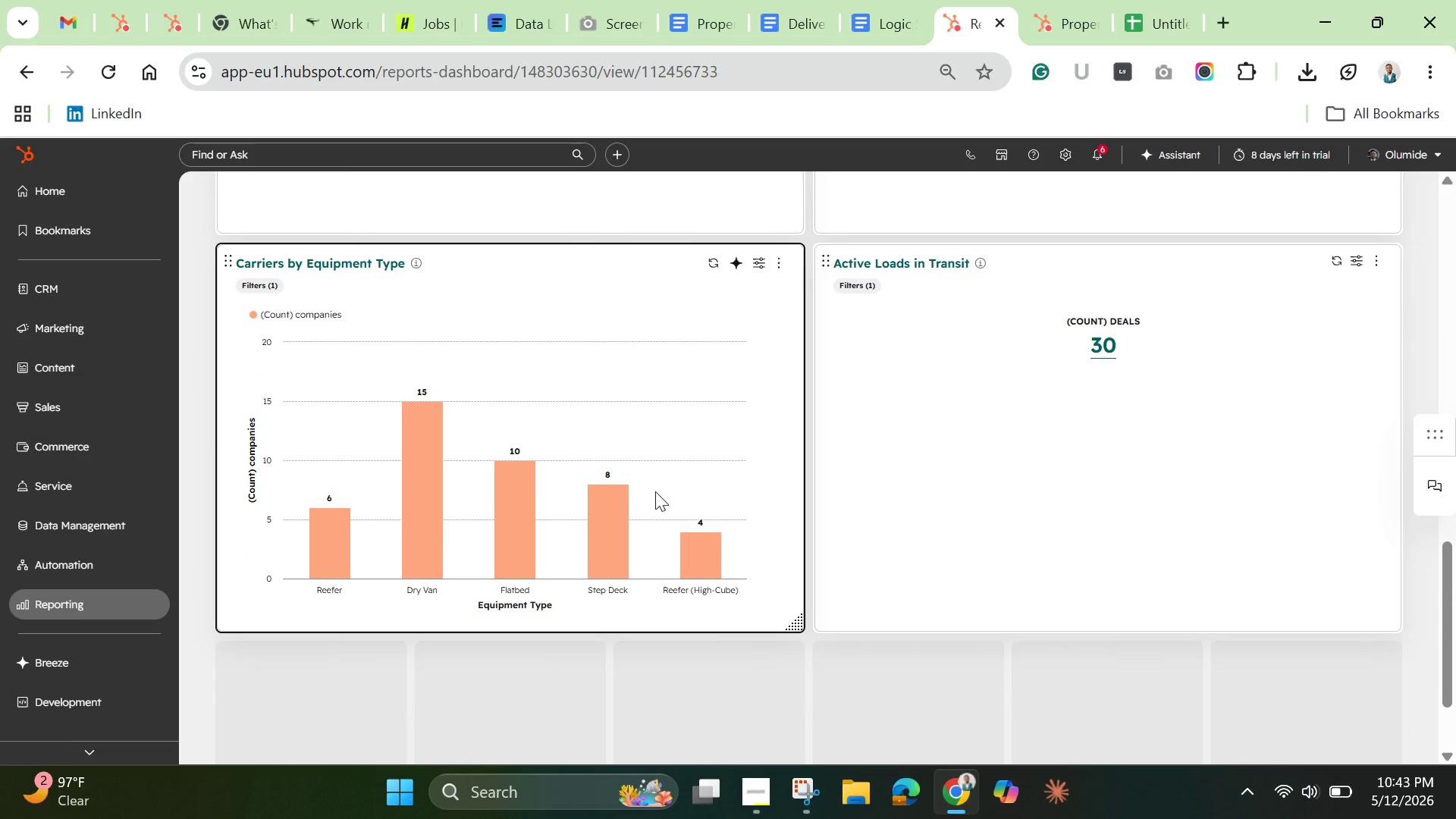 
wait(8.92)
 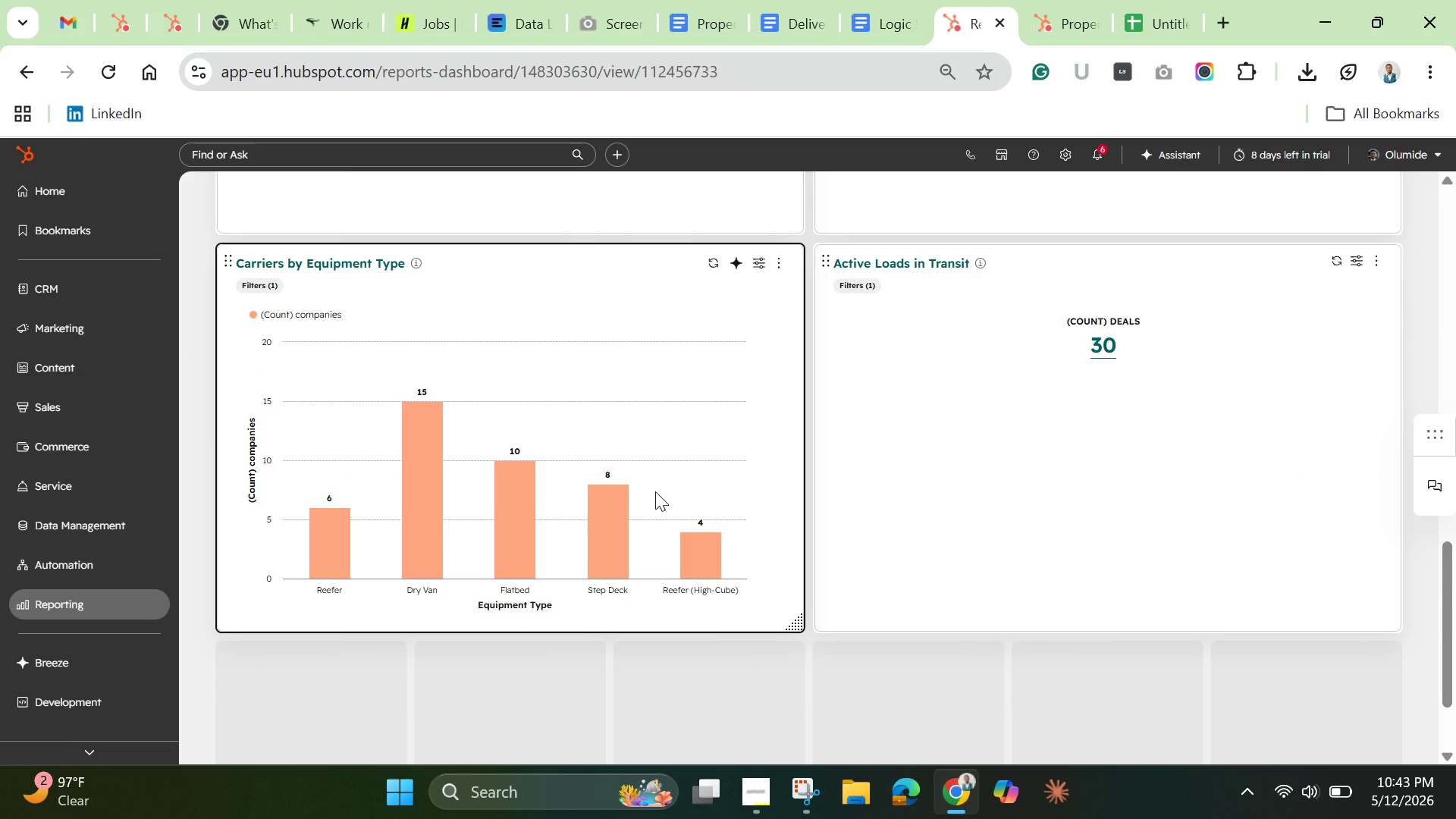 
left_click_drag(start_coordinate=[1454, 648], to_coordinate=[1455, 517])
 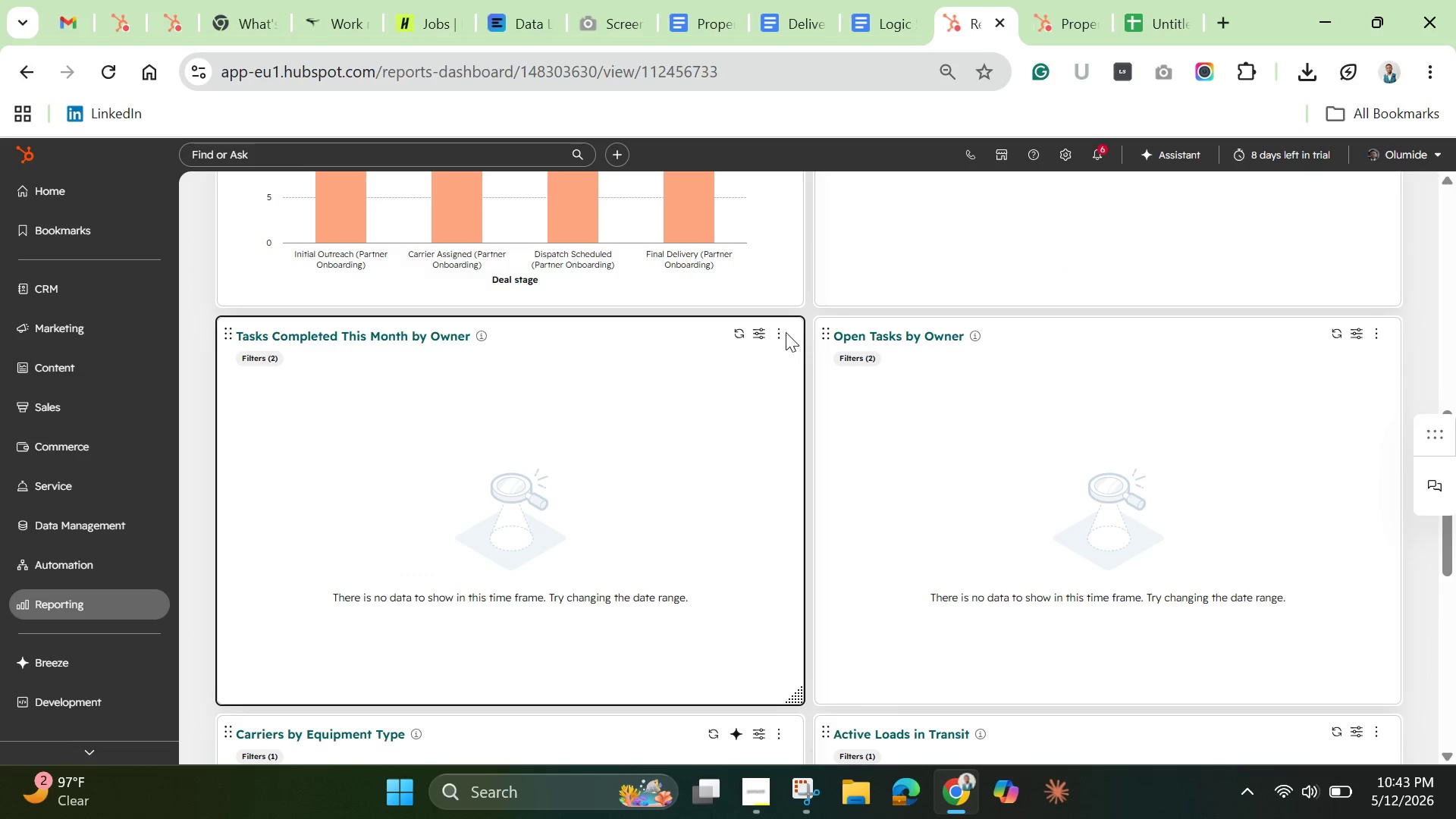 
left_click([781, 332])
 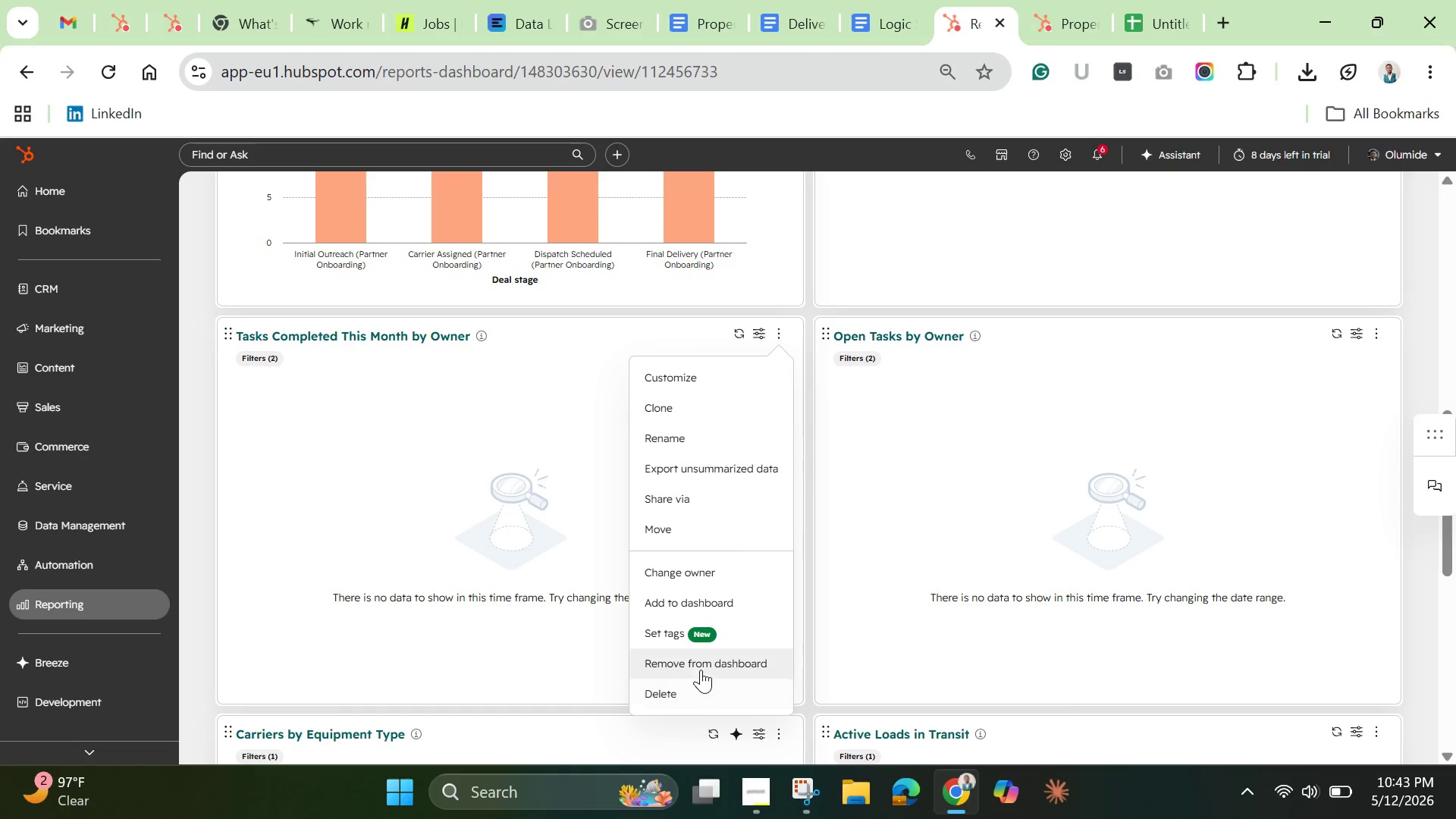 
left_click([701, 668])
 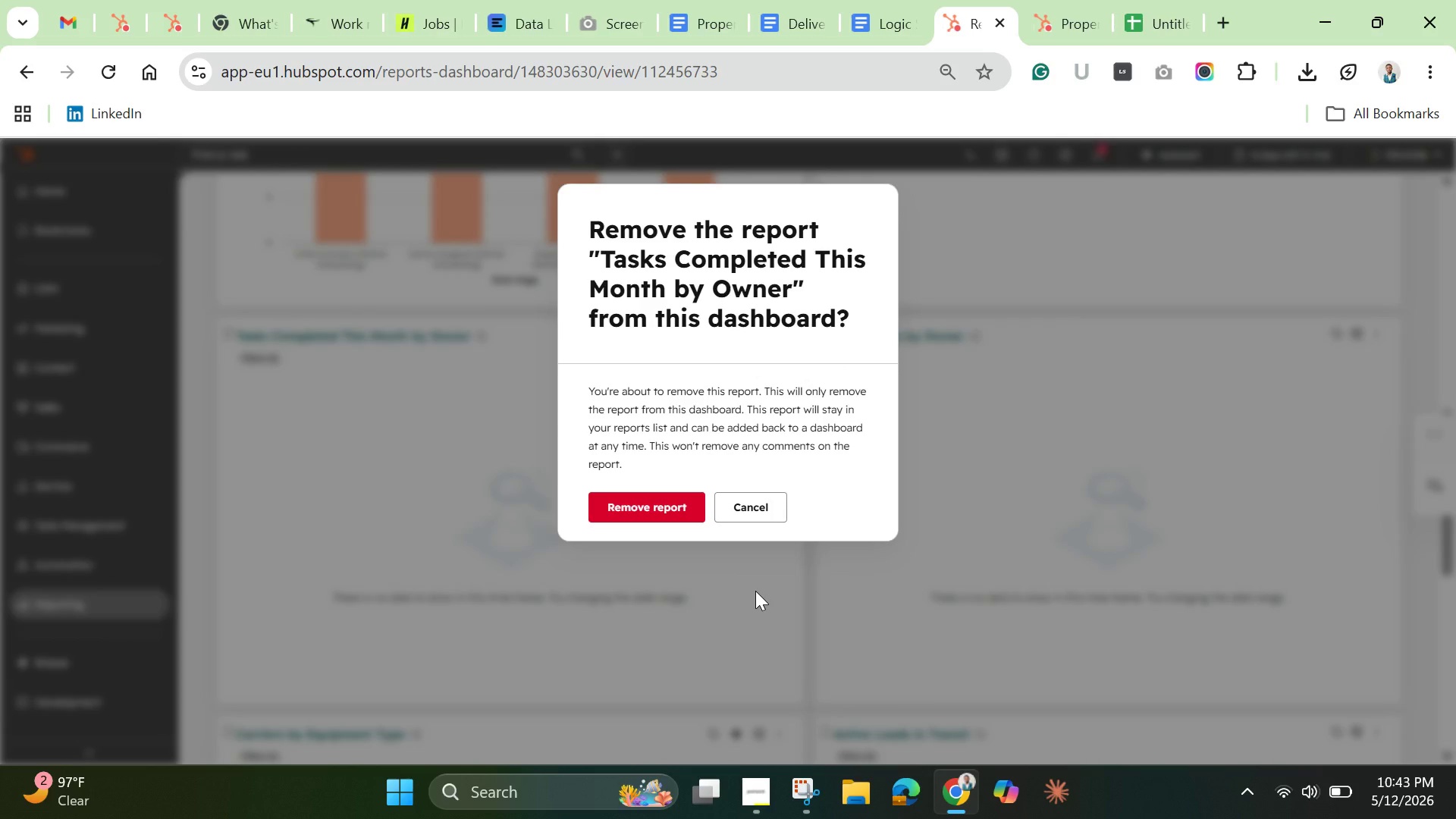 
wait(8.0)
 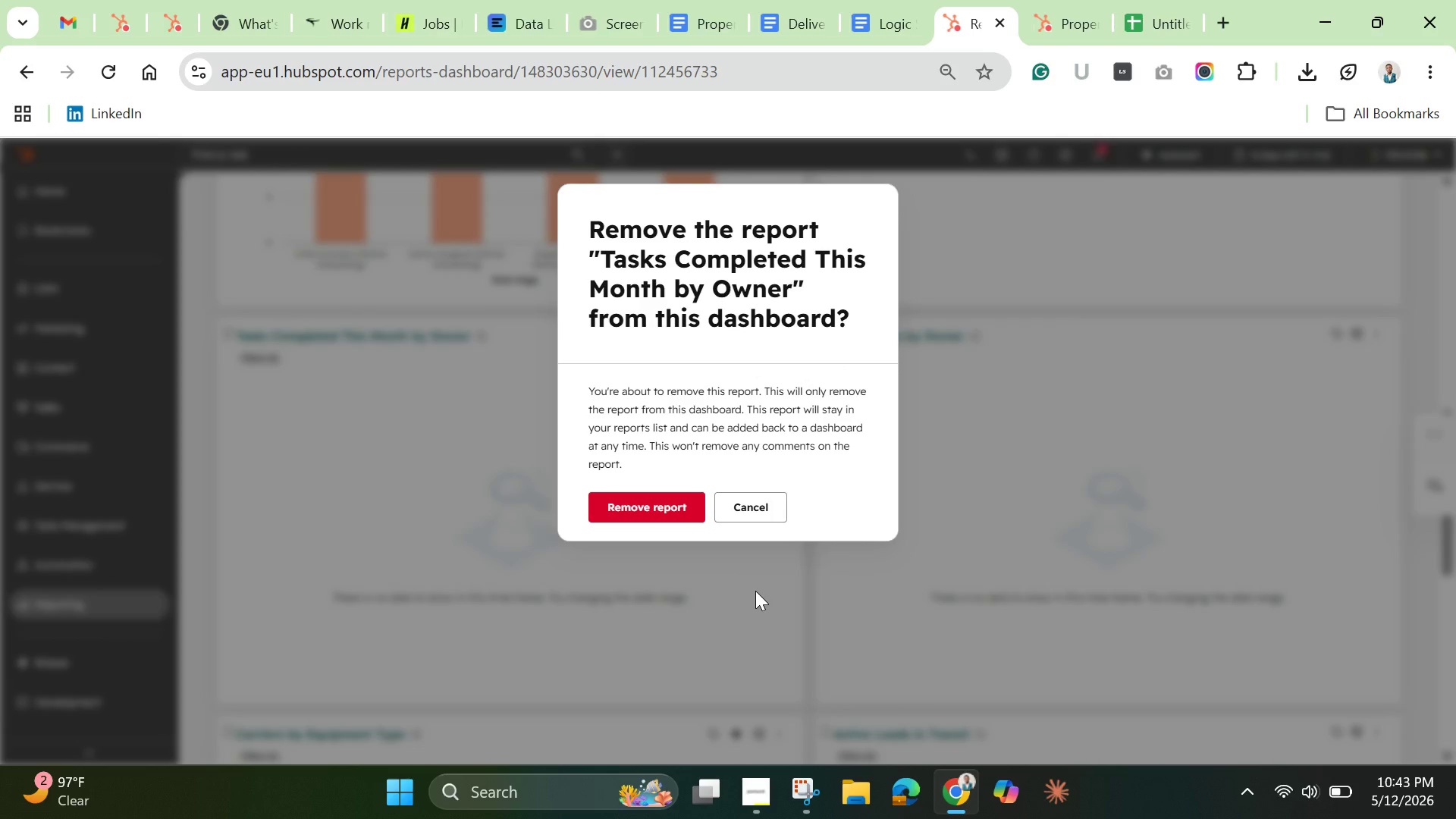 
left_click([661, 504])
 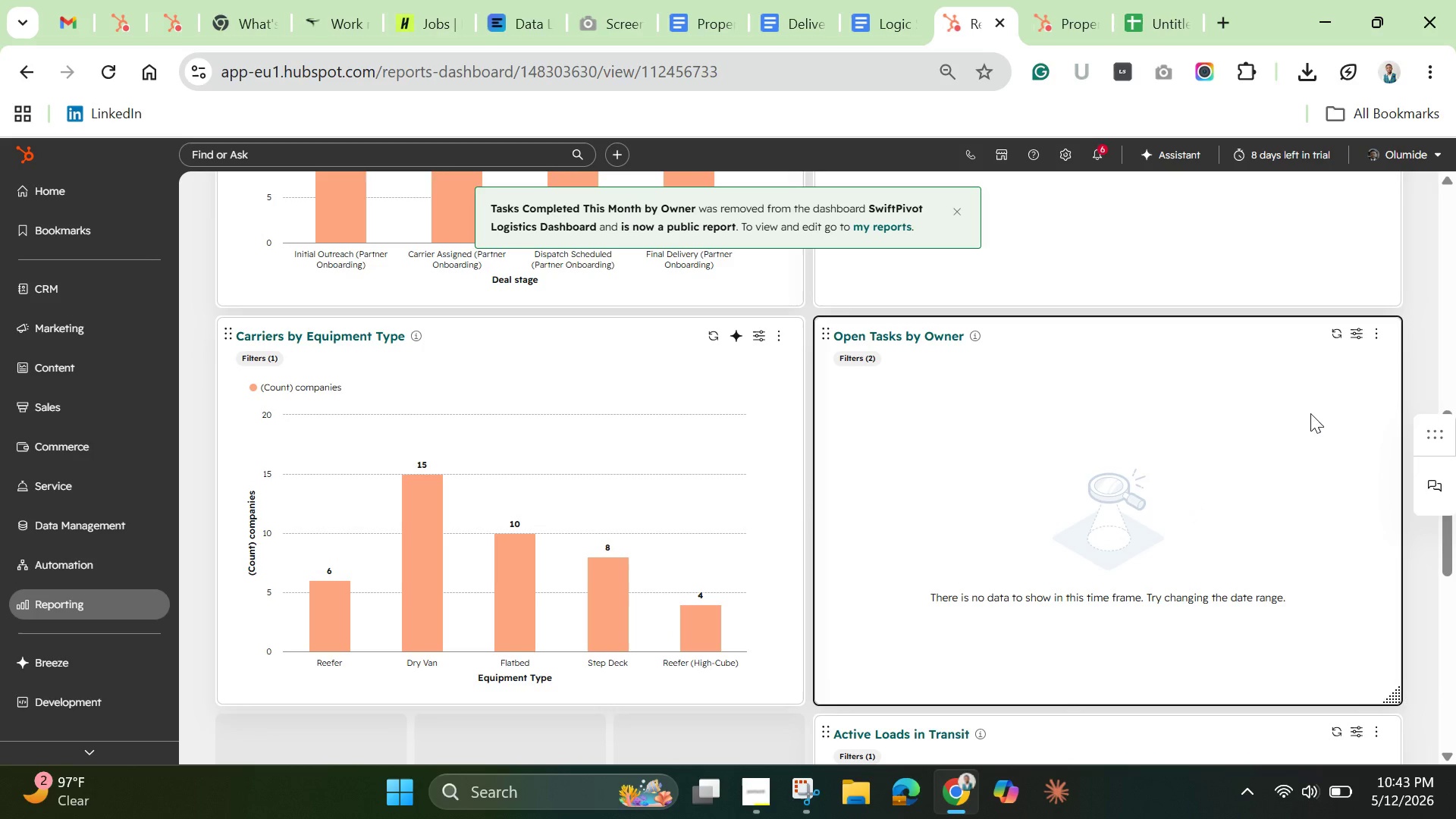 
left_click([1379, 334])
 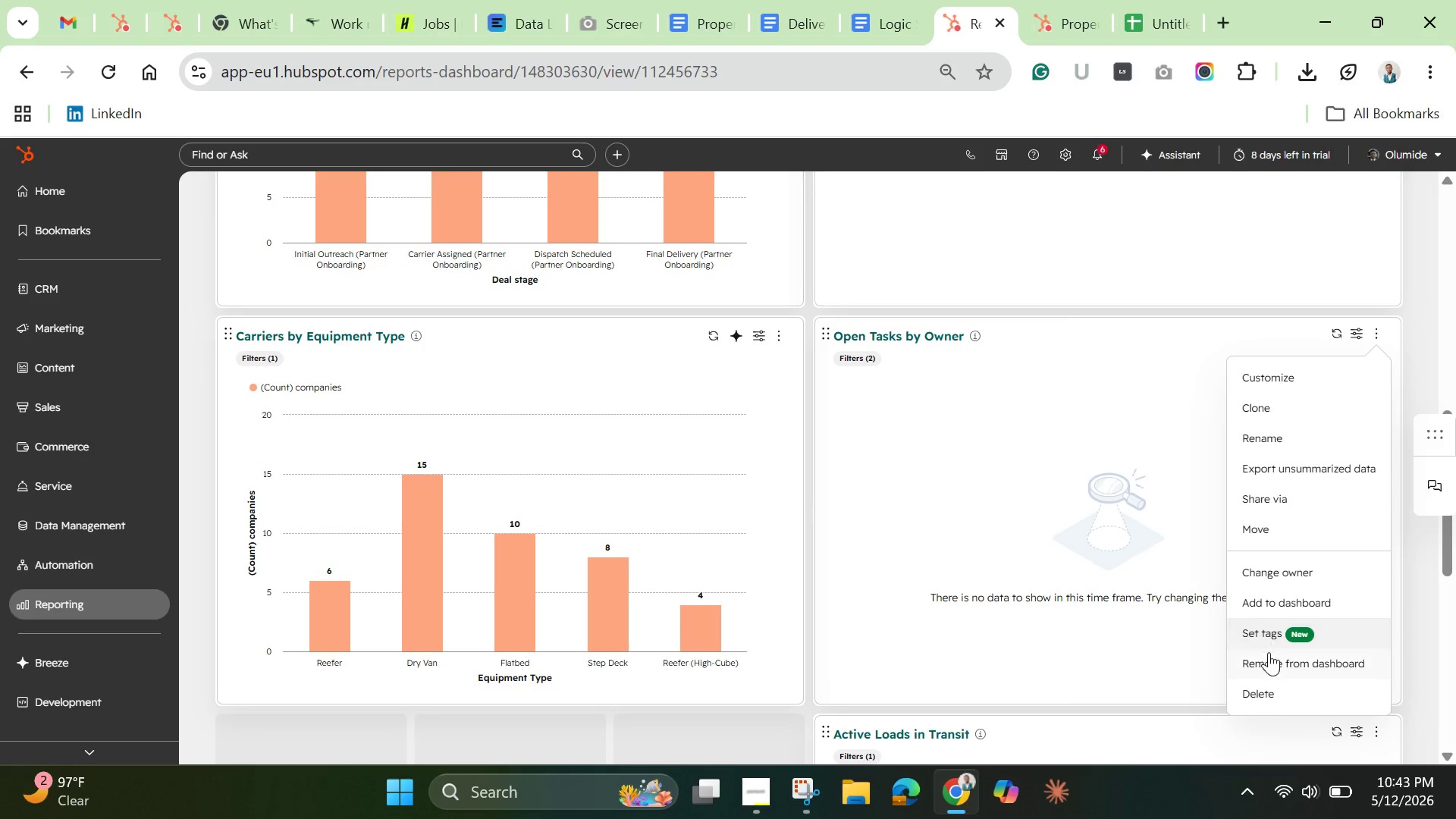 
left_click([1264, 661])
 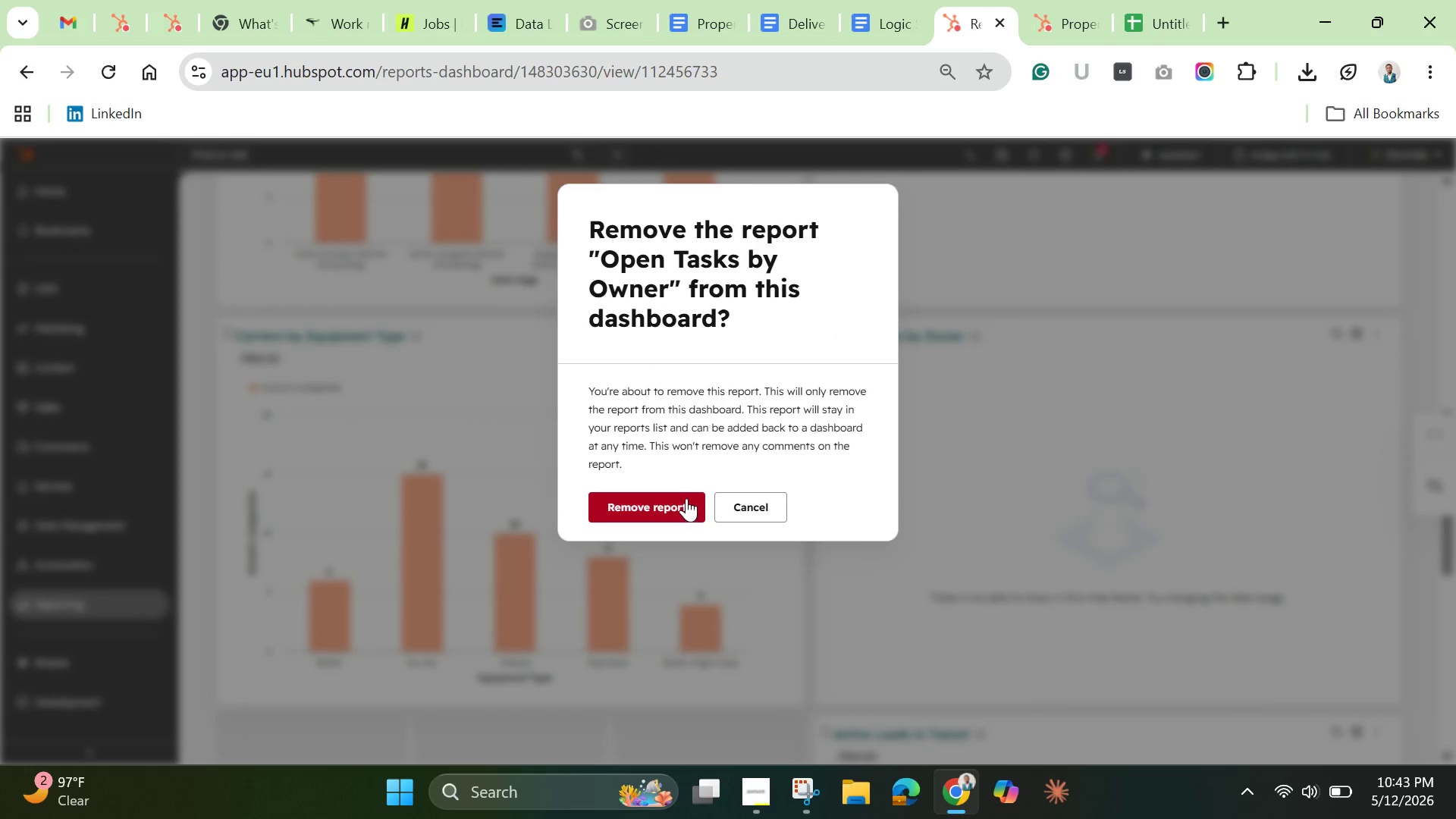 
left_click([686, 498])
 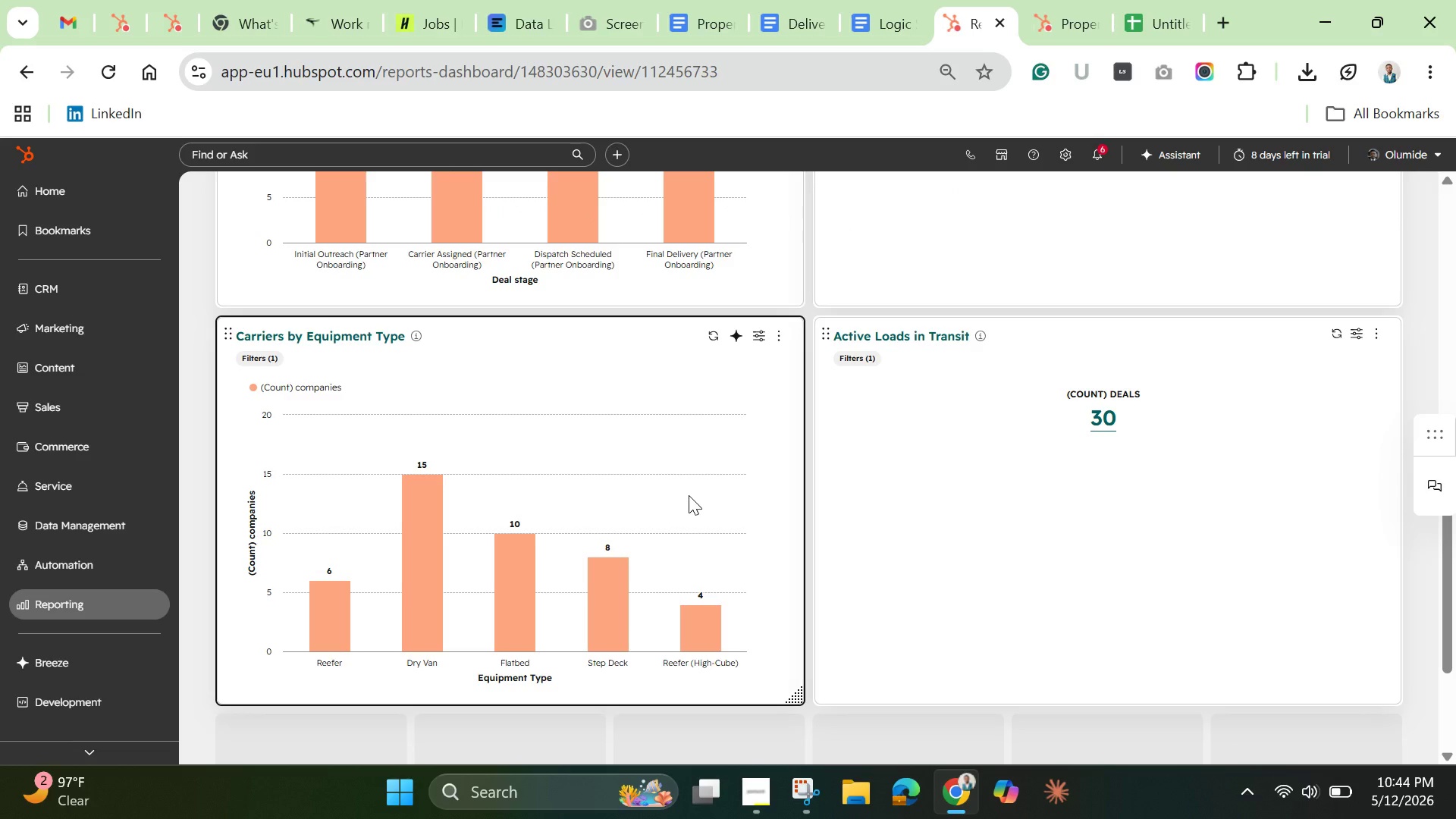 
wait(19.16)
 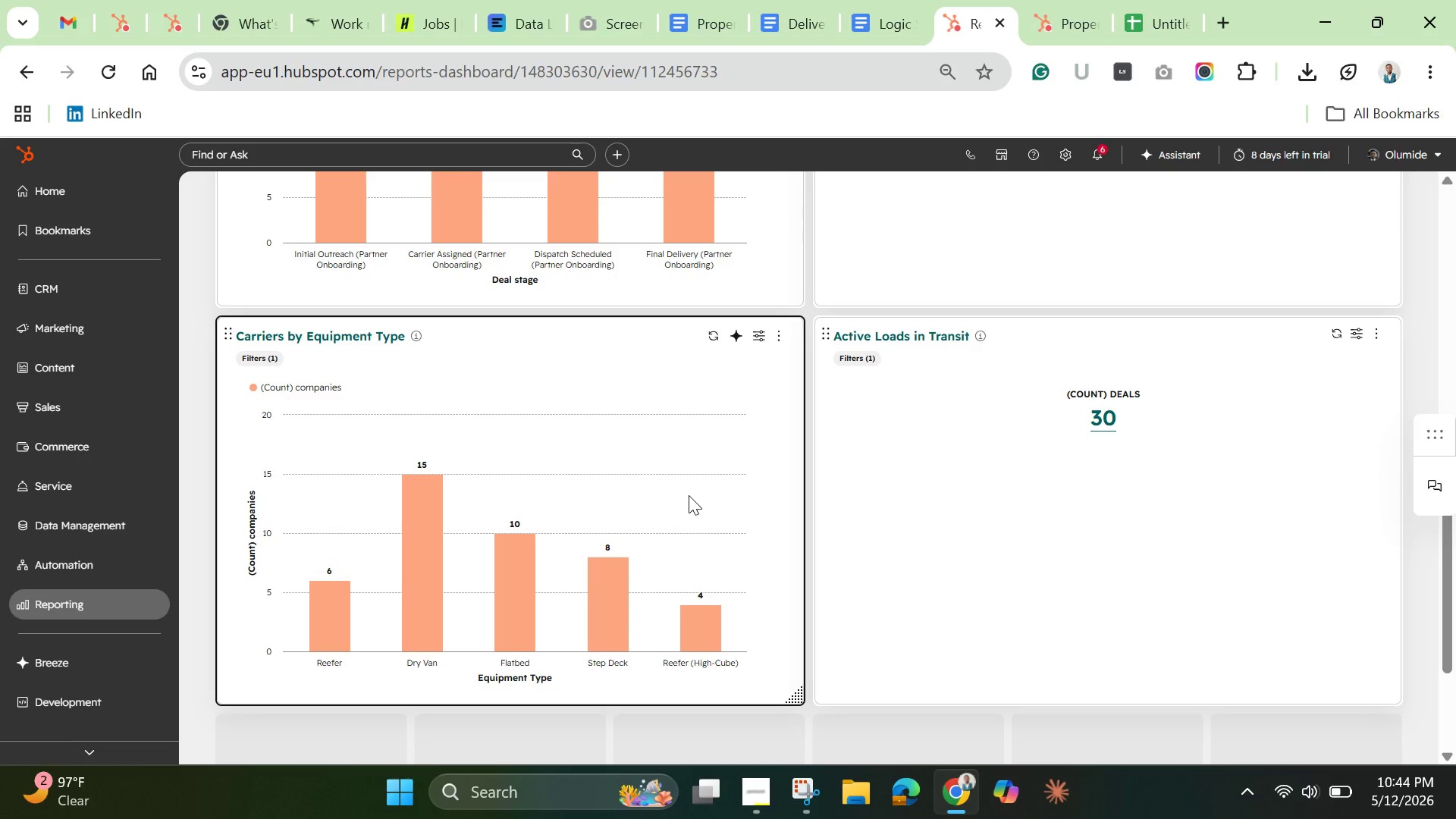 
scroll: coordinate [690, 487], scroll_direction: up, amount: 15.0
 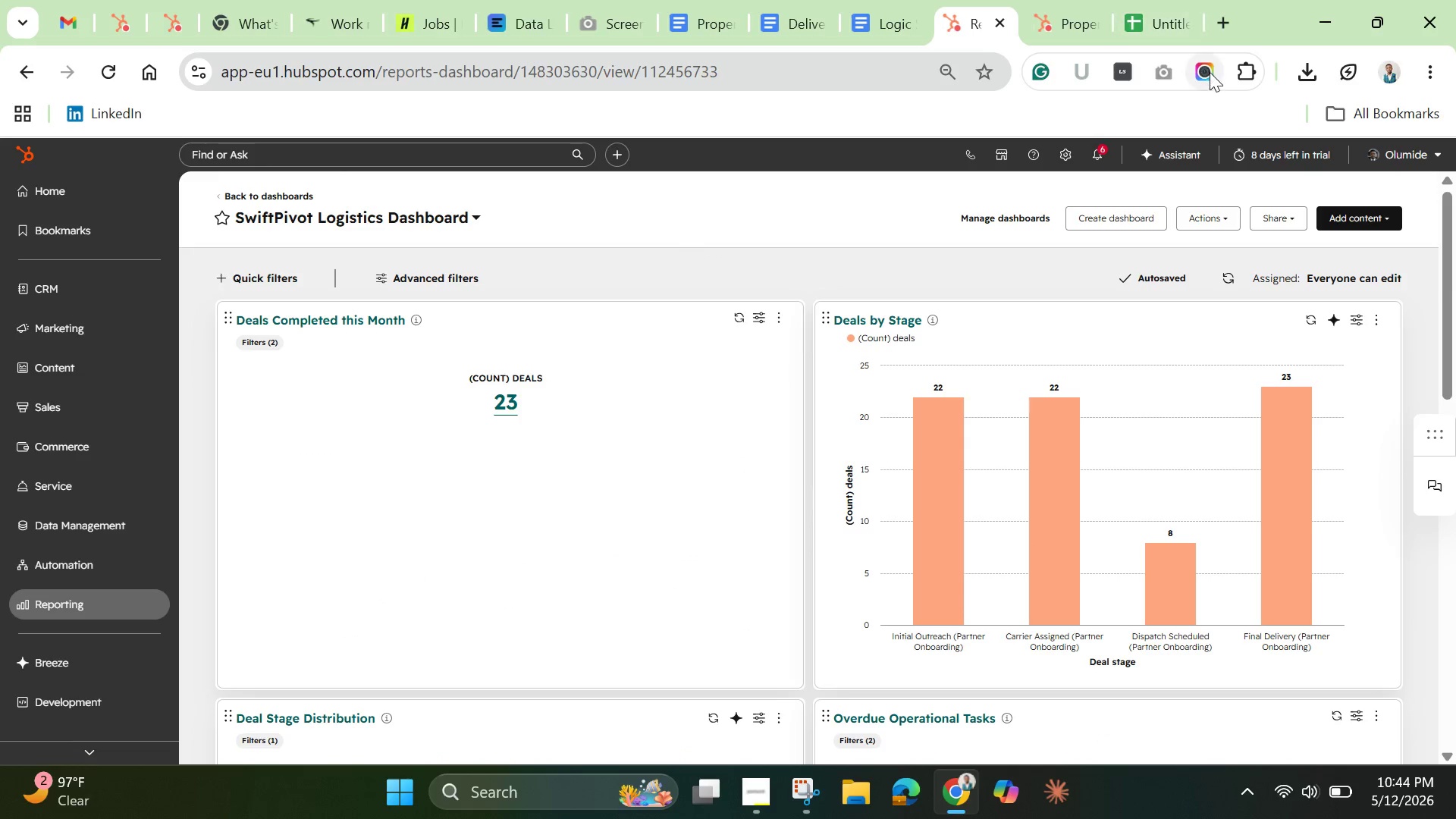 
left_click([1210, 72])
 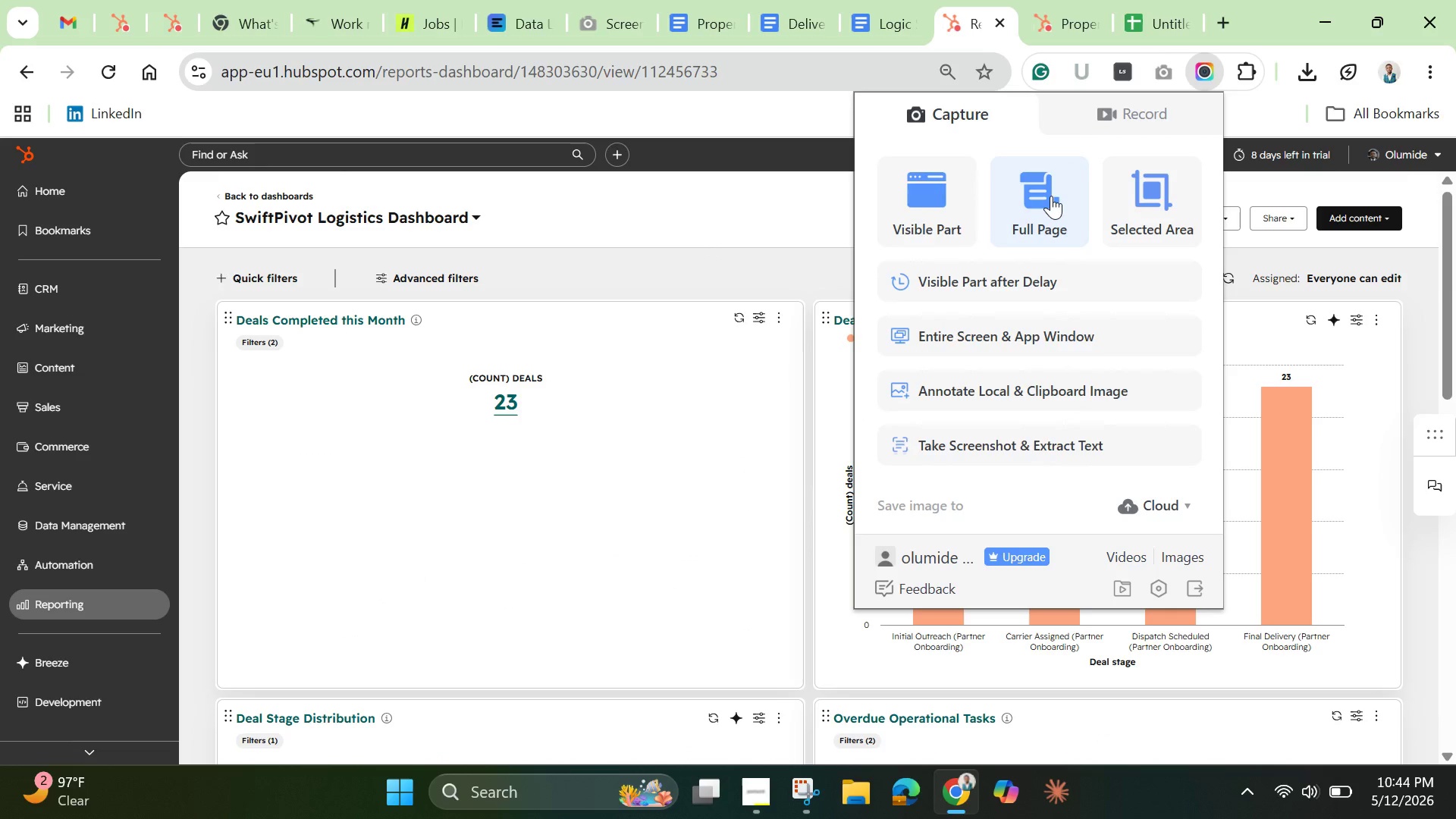 
left_click([1050, 196])
 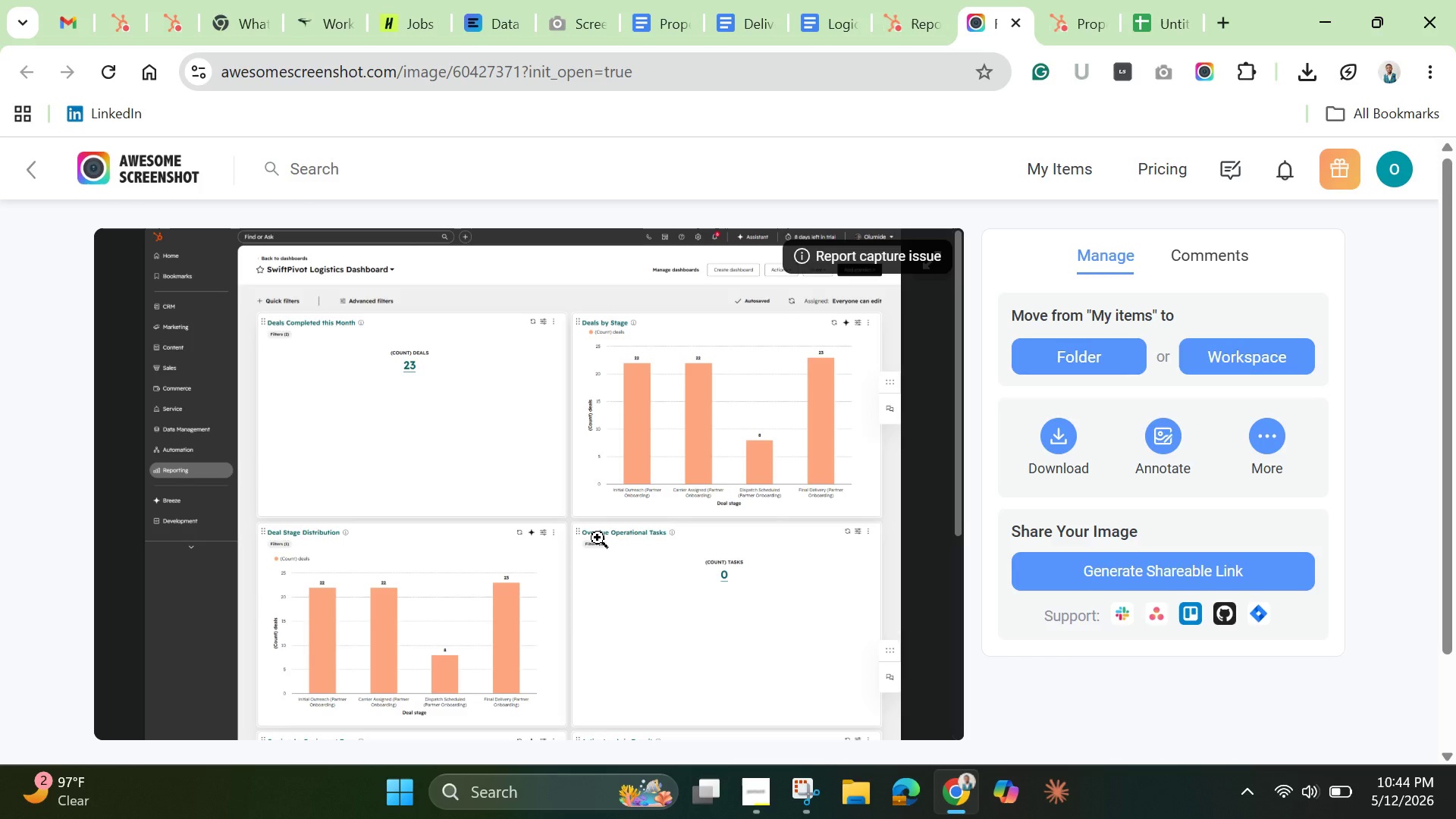 
wait(22.55)
 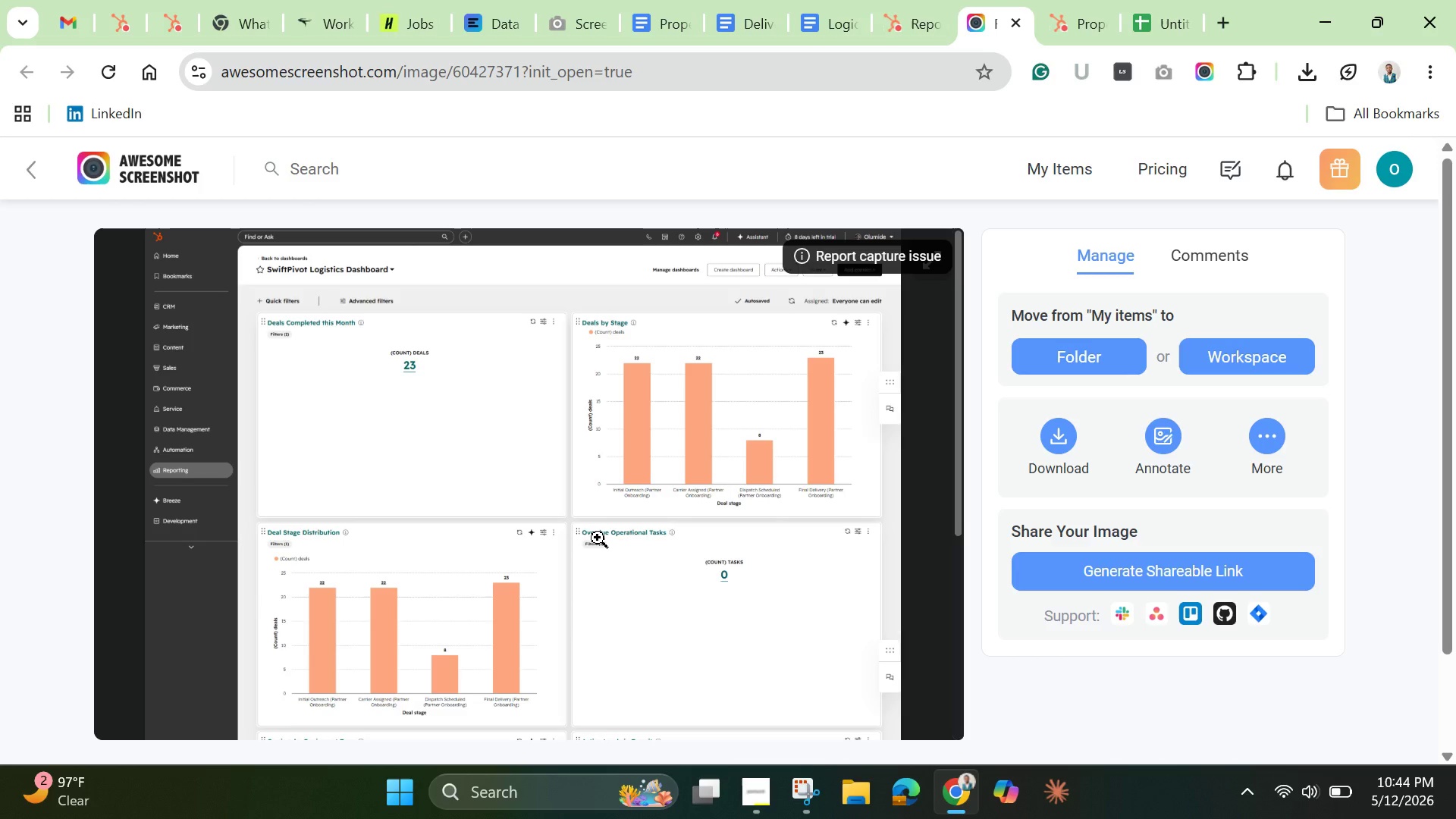 
scroll: coordinate [598, 542], scroll_direction: down, amount: 3.0
 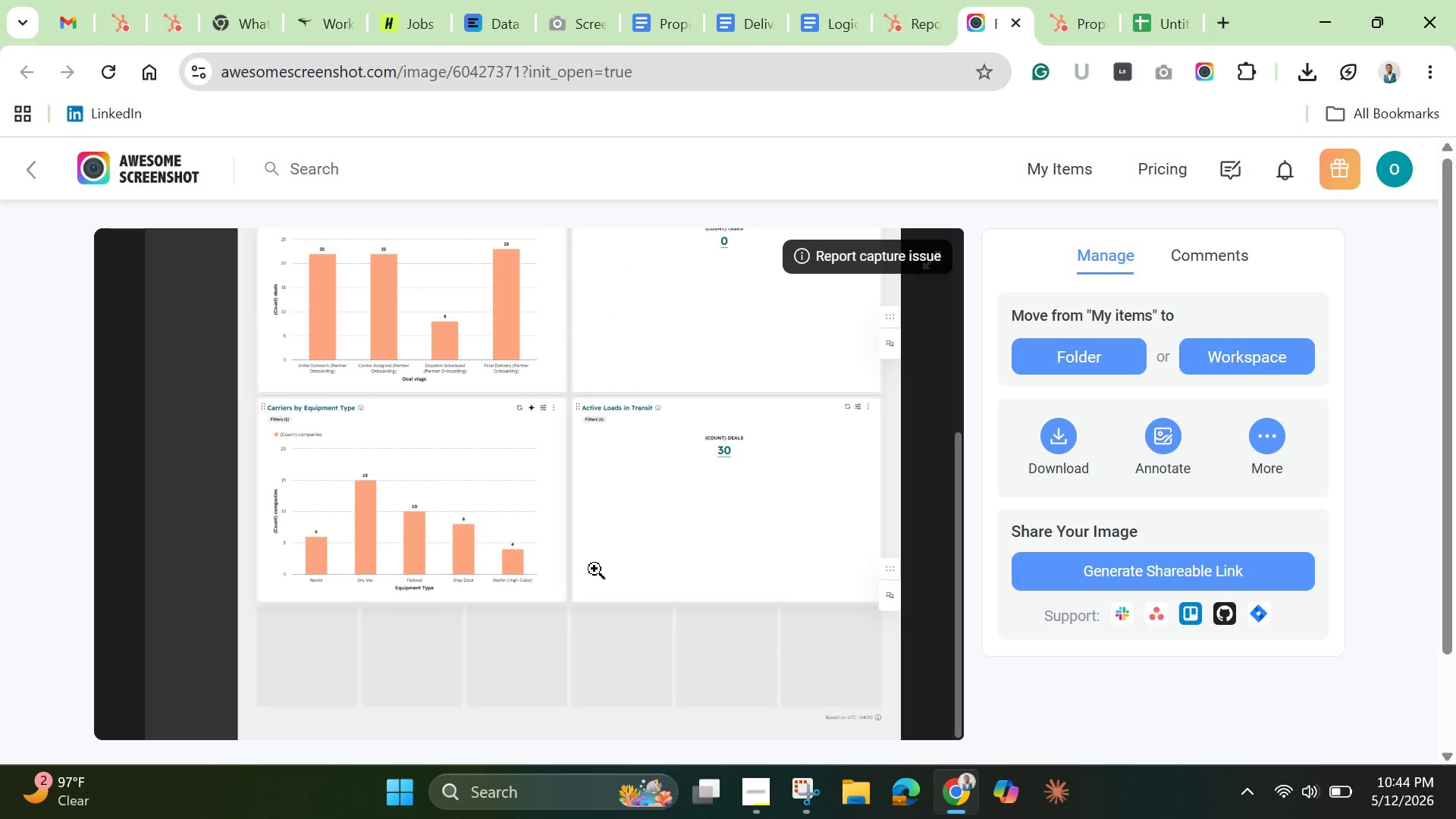 
scroll: coordinate [595, 569], scroll_direction: up, amount: 3.0
 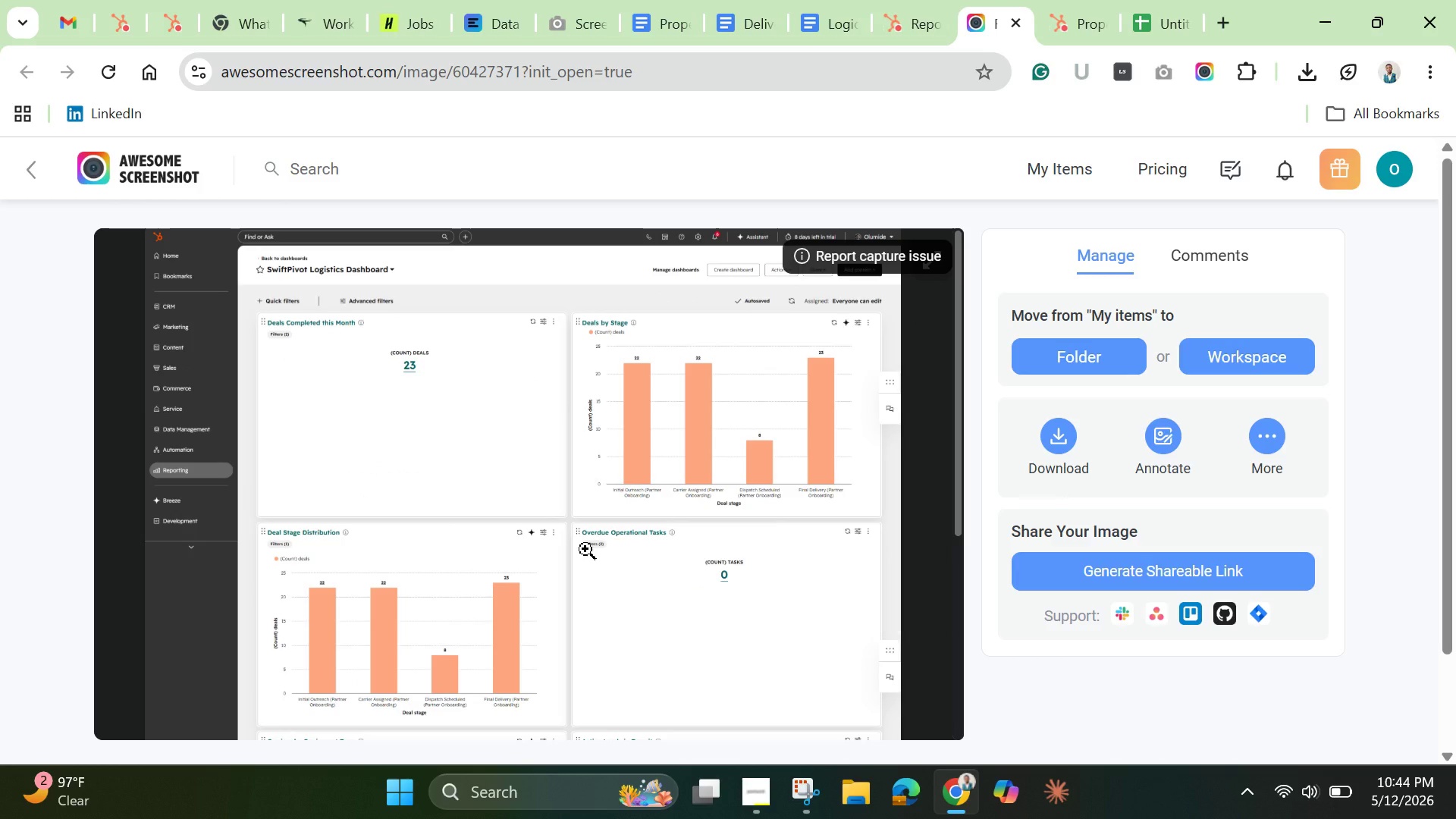 
wait(10.25)
 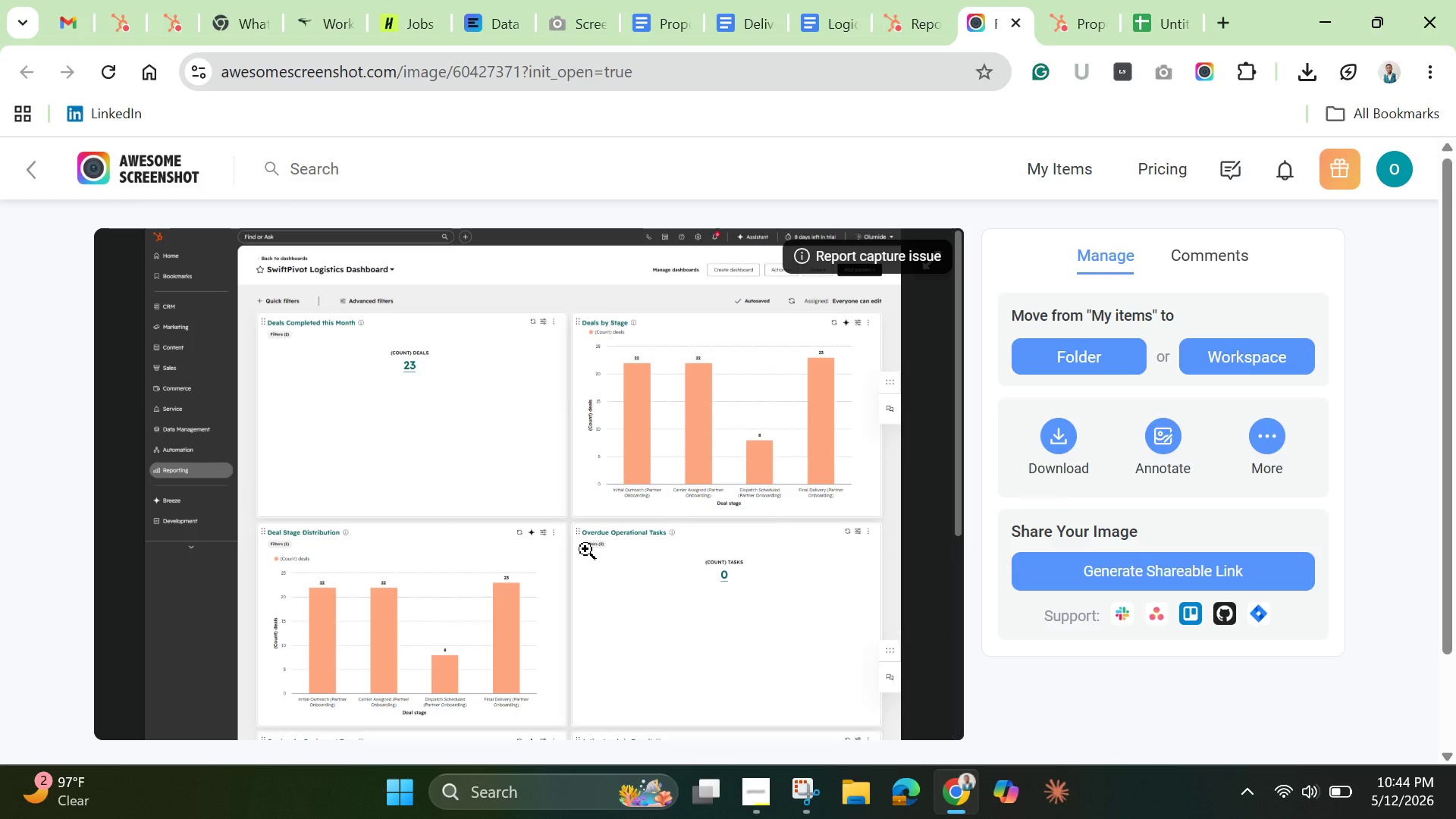 
left_click([752, 786])